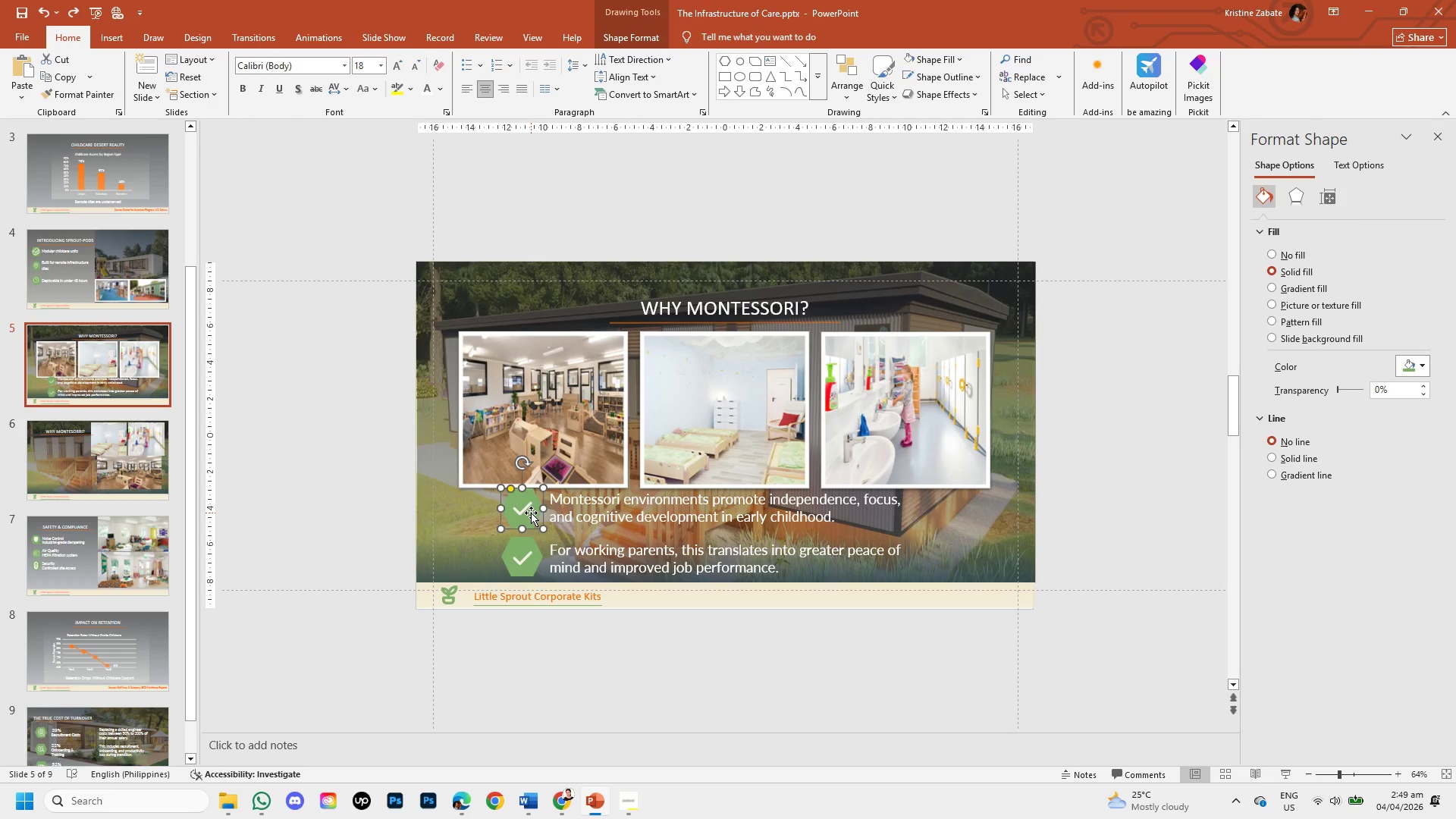 
key(ArrowDown)
 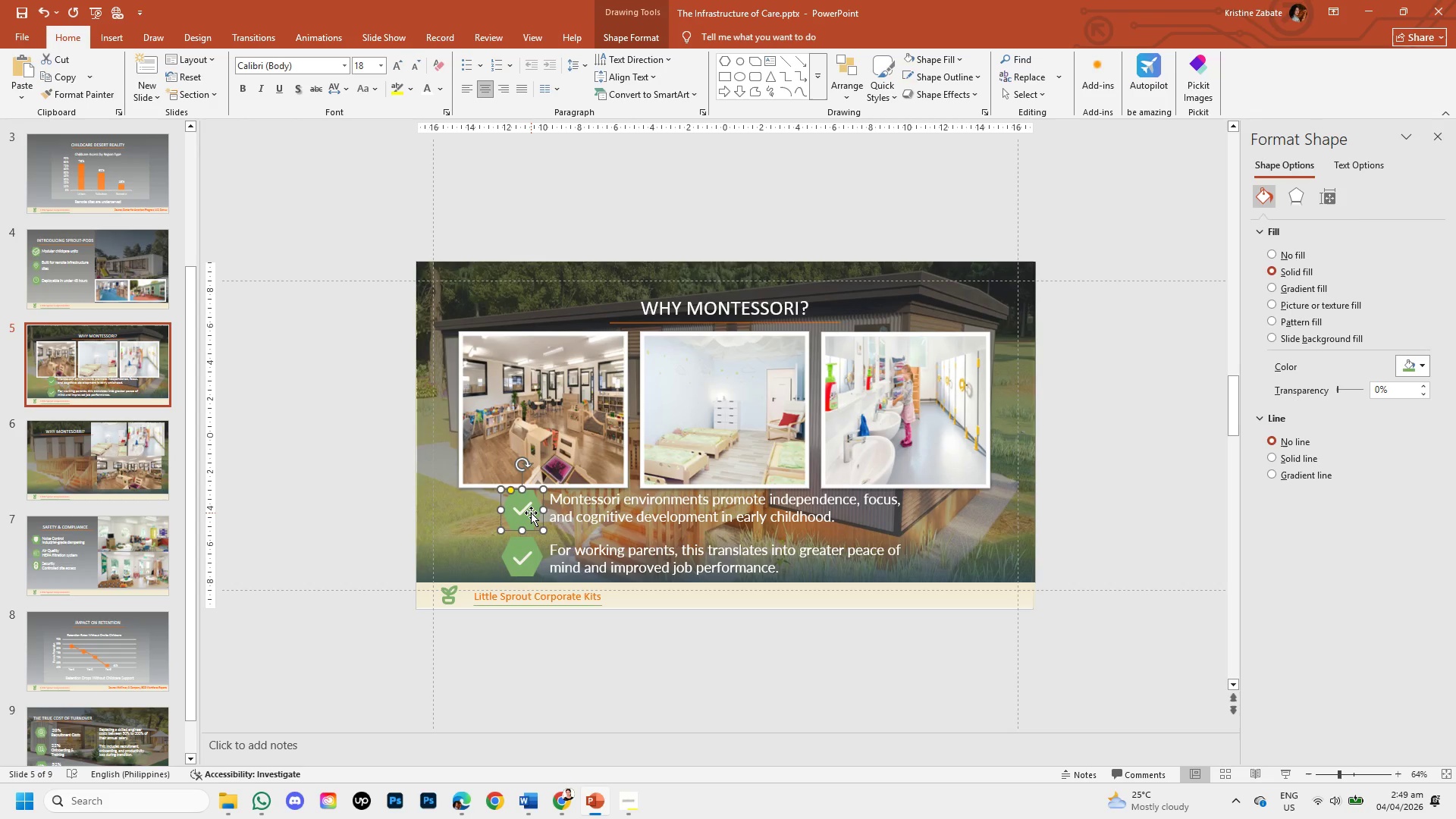 
key(ArrowDown)
 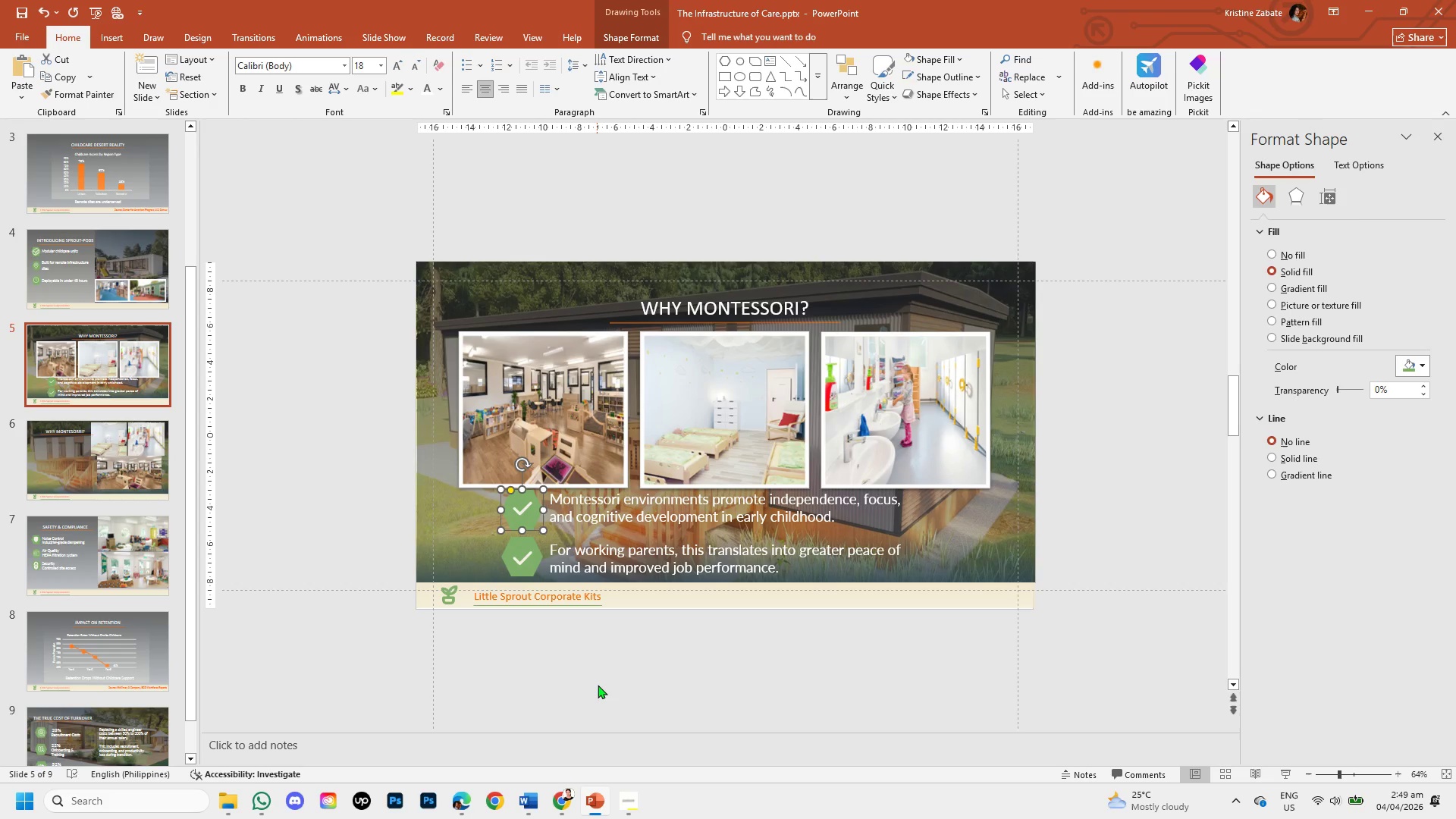 
left_click([598, 685])
 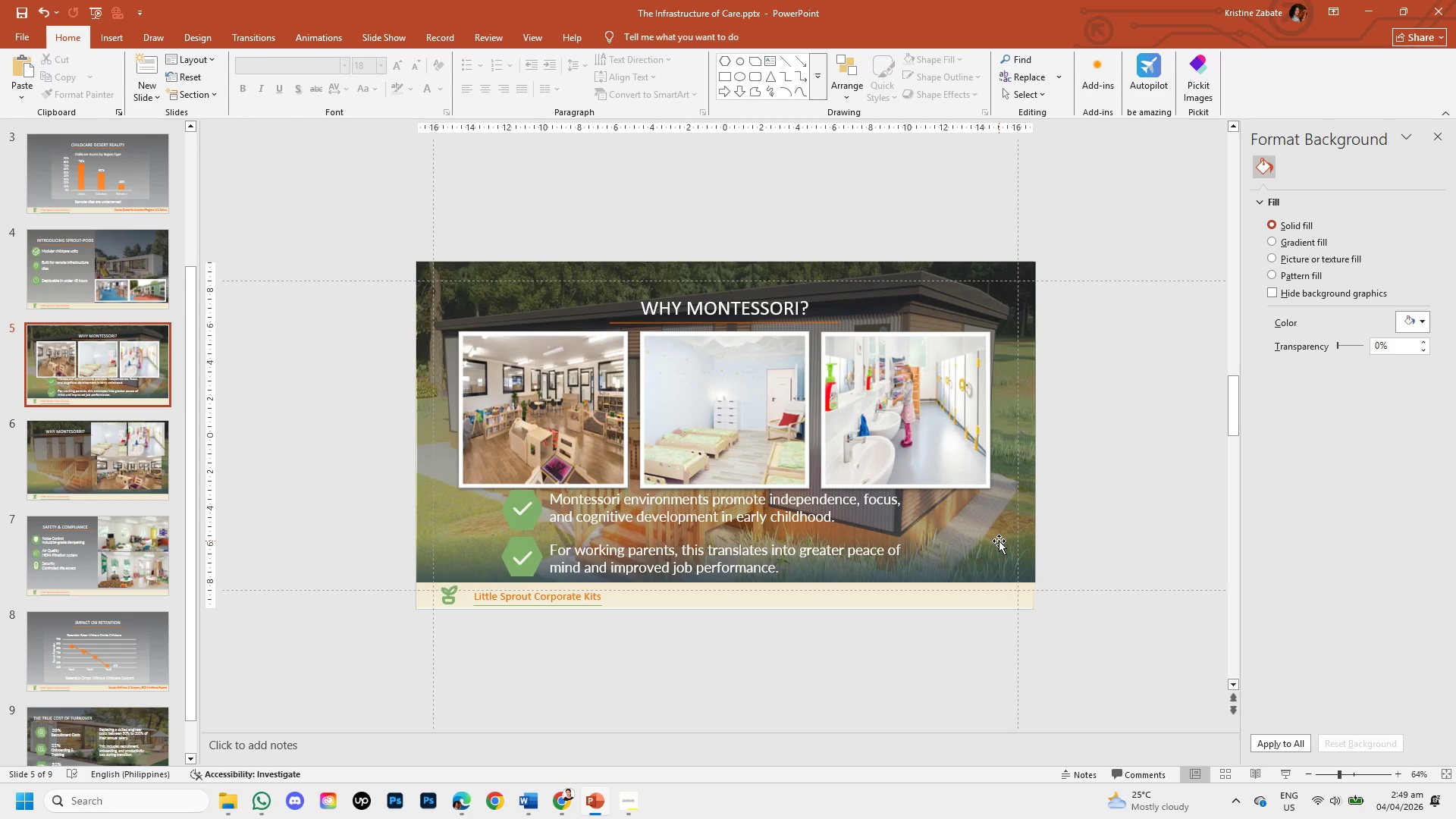 
wait(6.12)
 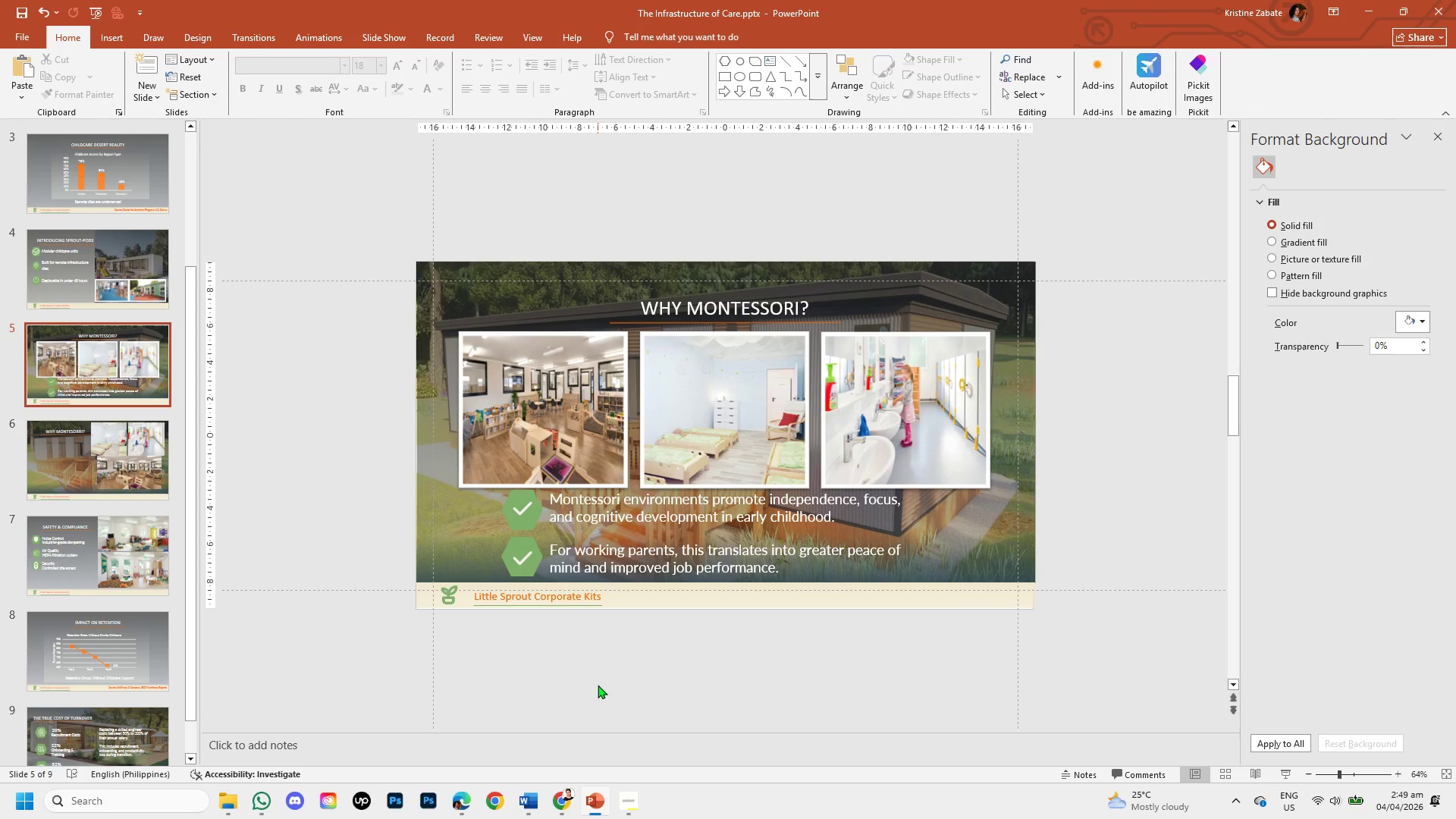 
left_click([994, 532])
 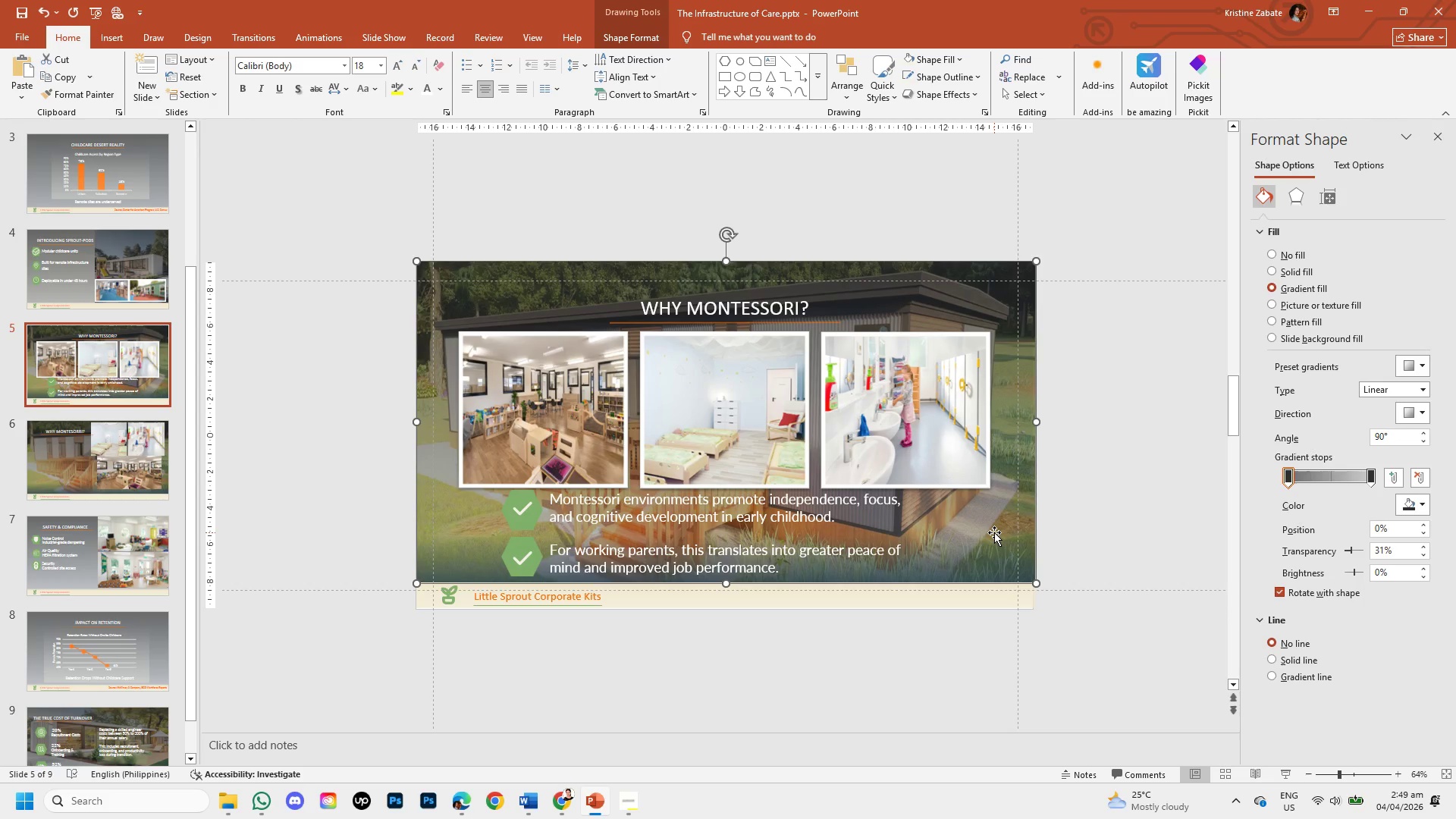 
right_click([994, 532])
 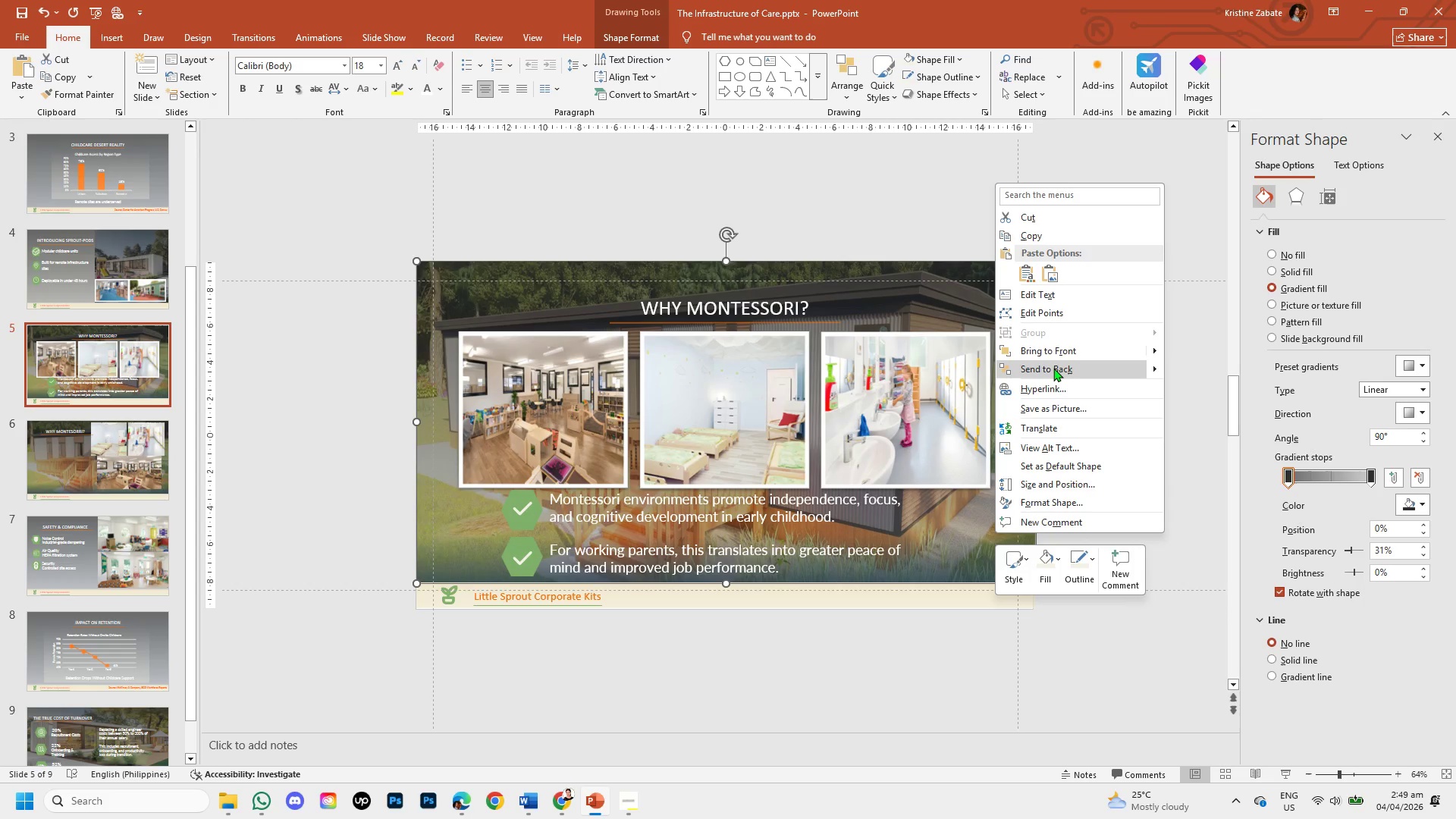 
left_click([1053, 353])
 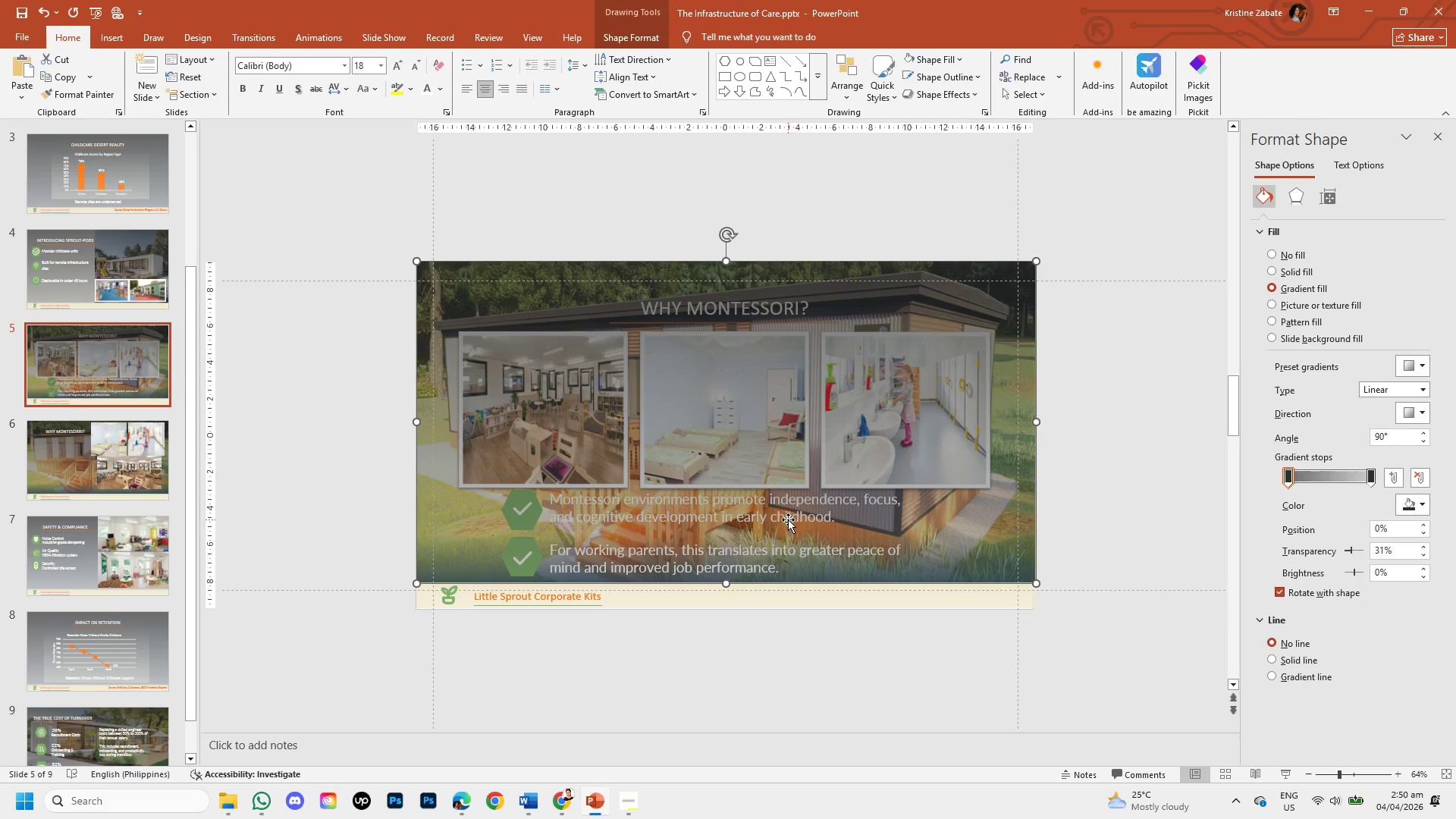 
left_click([786, 518])
 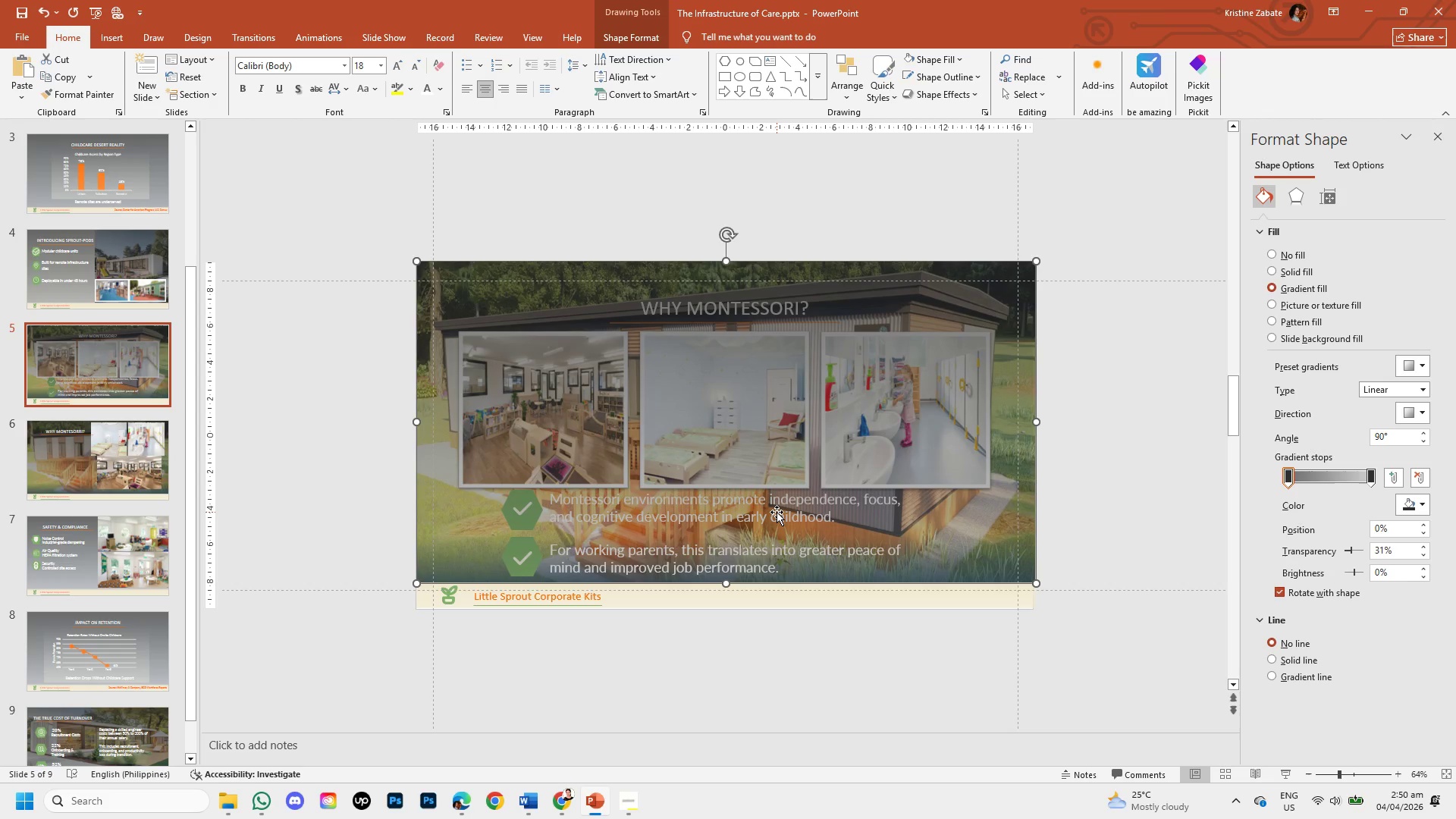 
left_click([777, 512])
 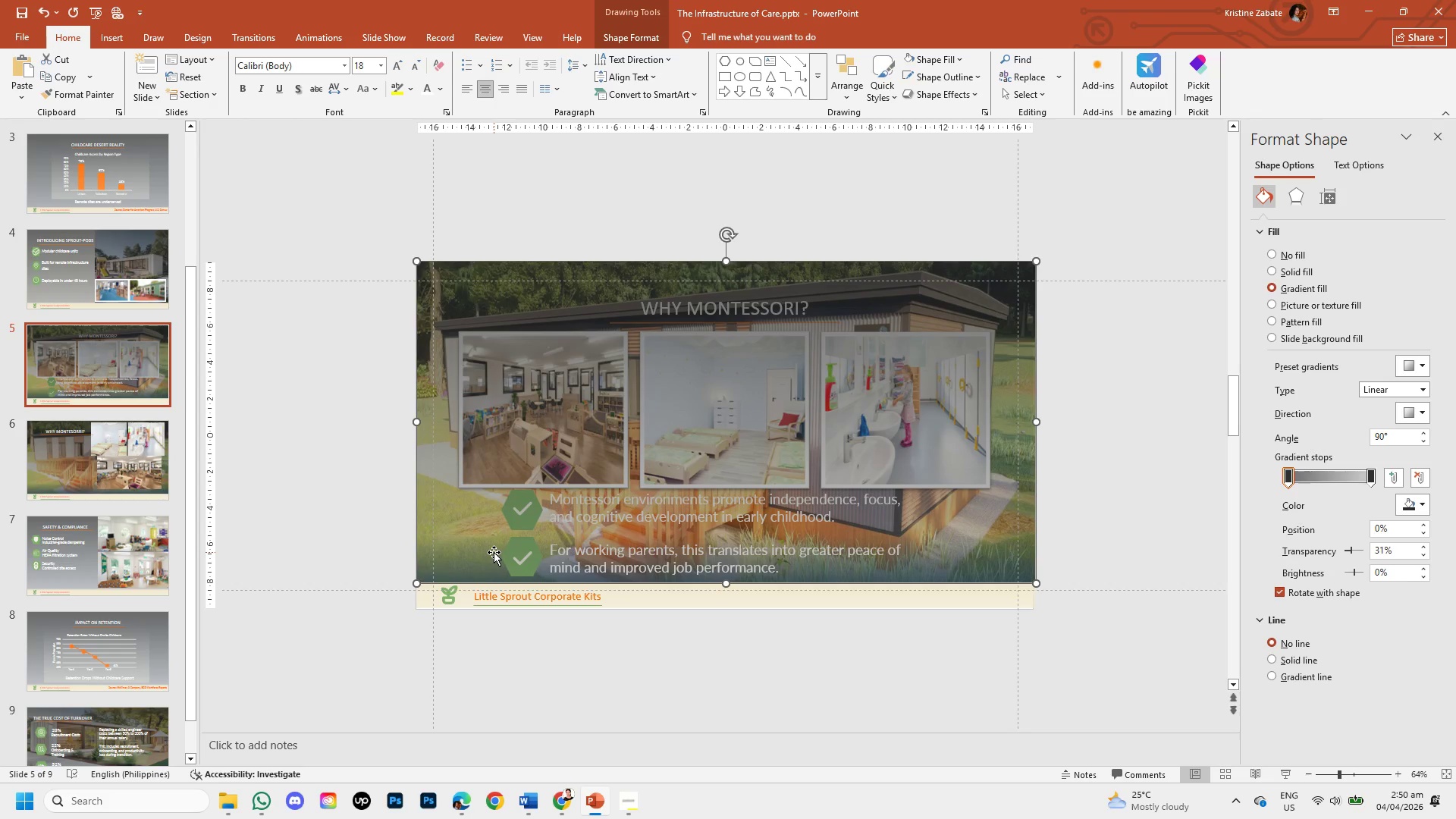 
left_click([507, 557])
 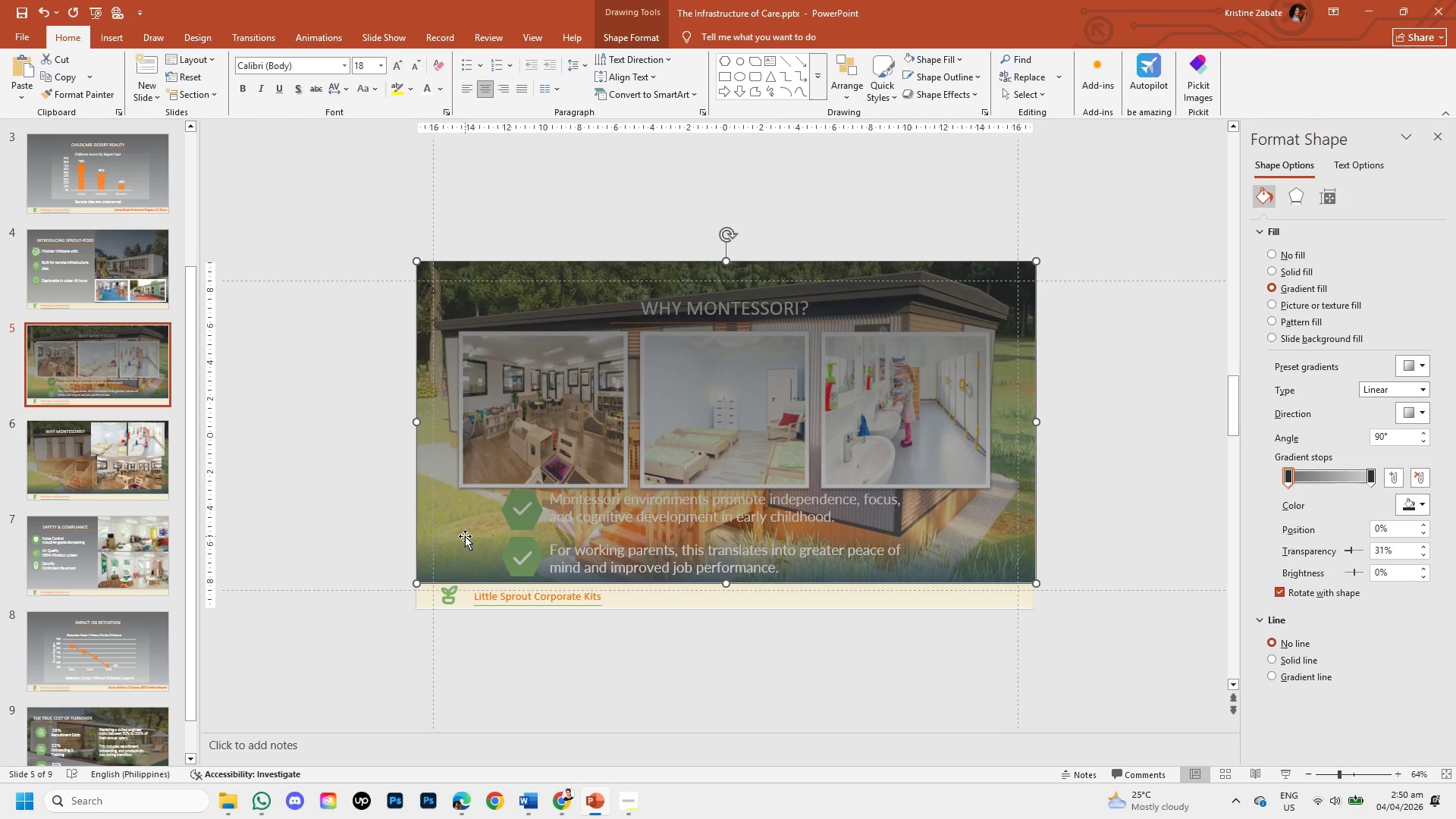 
right_click([465, 536])
 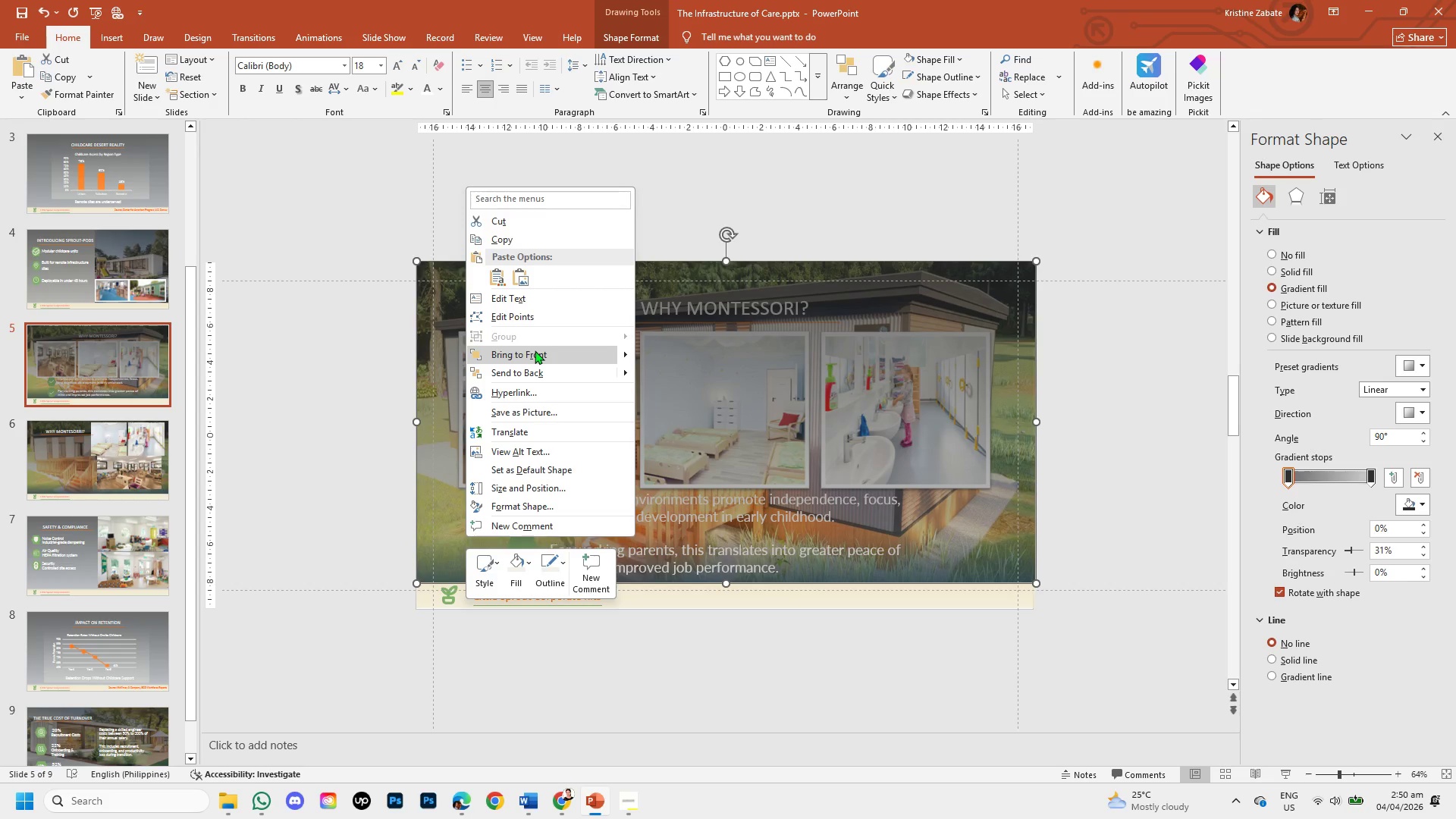 
left_click([544, 375])
 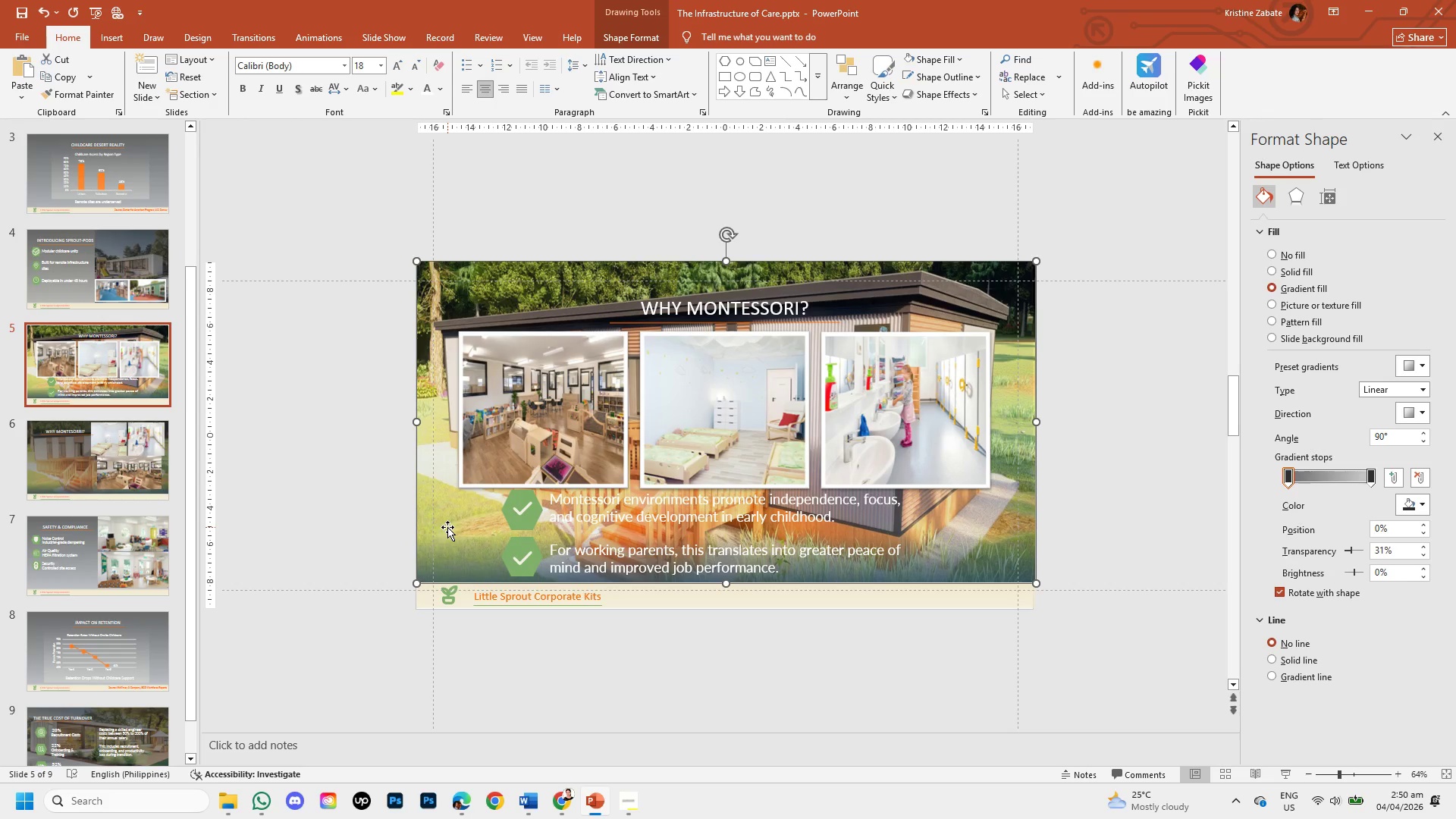 
right_click([447, 527])
 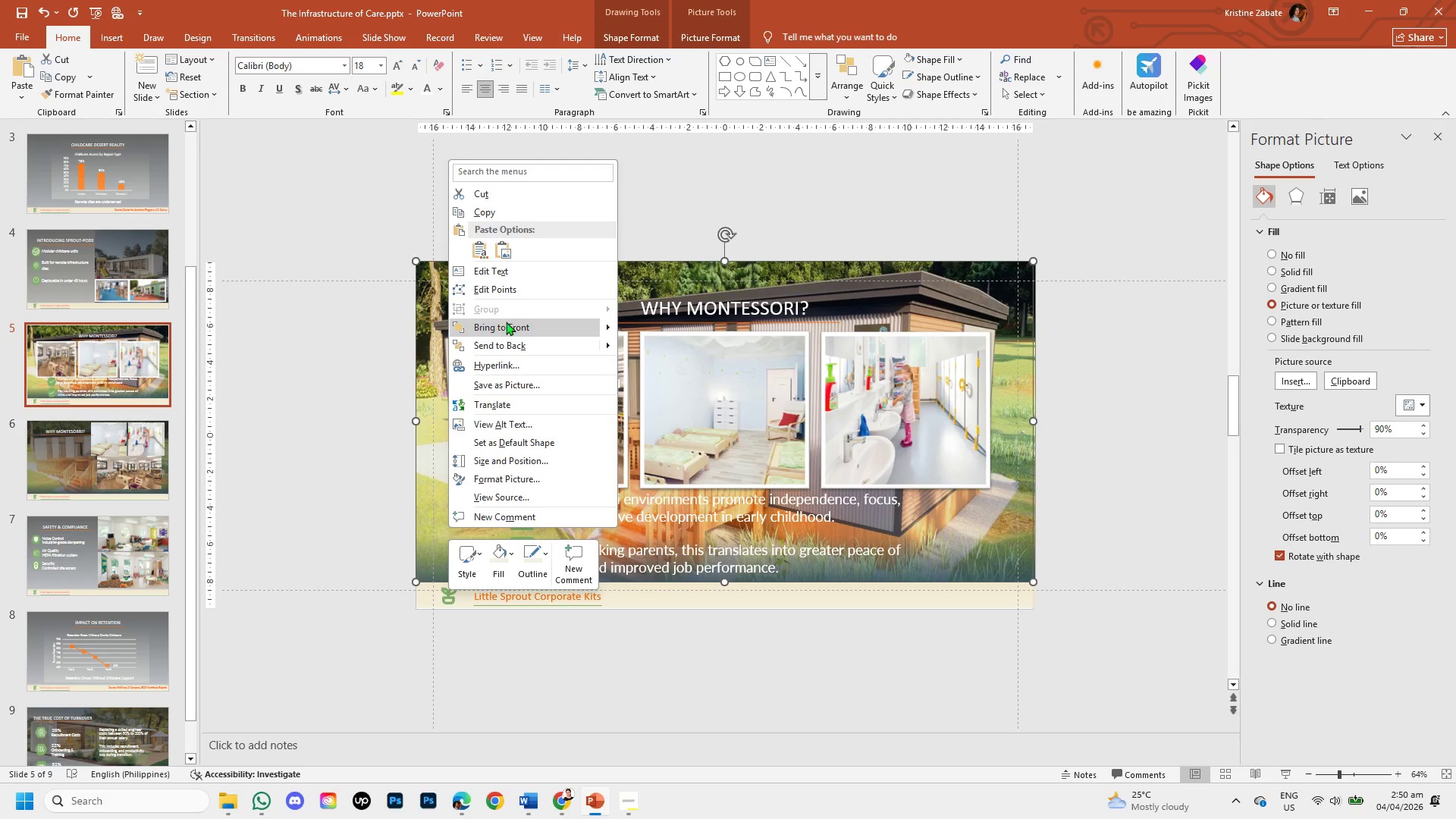 
left_click([511, 350])
 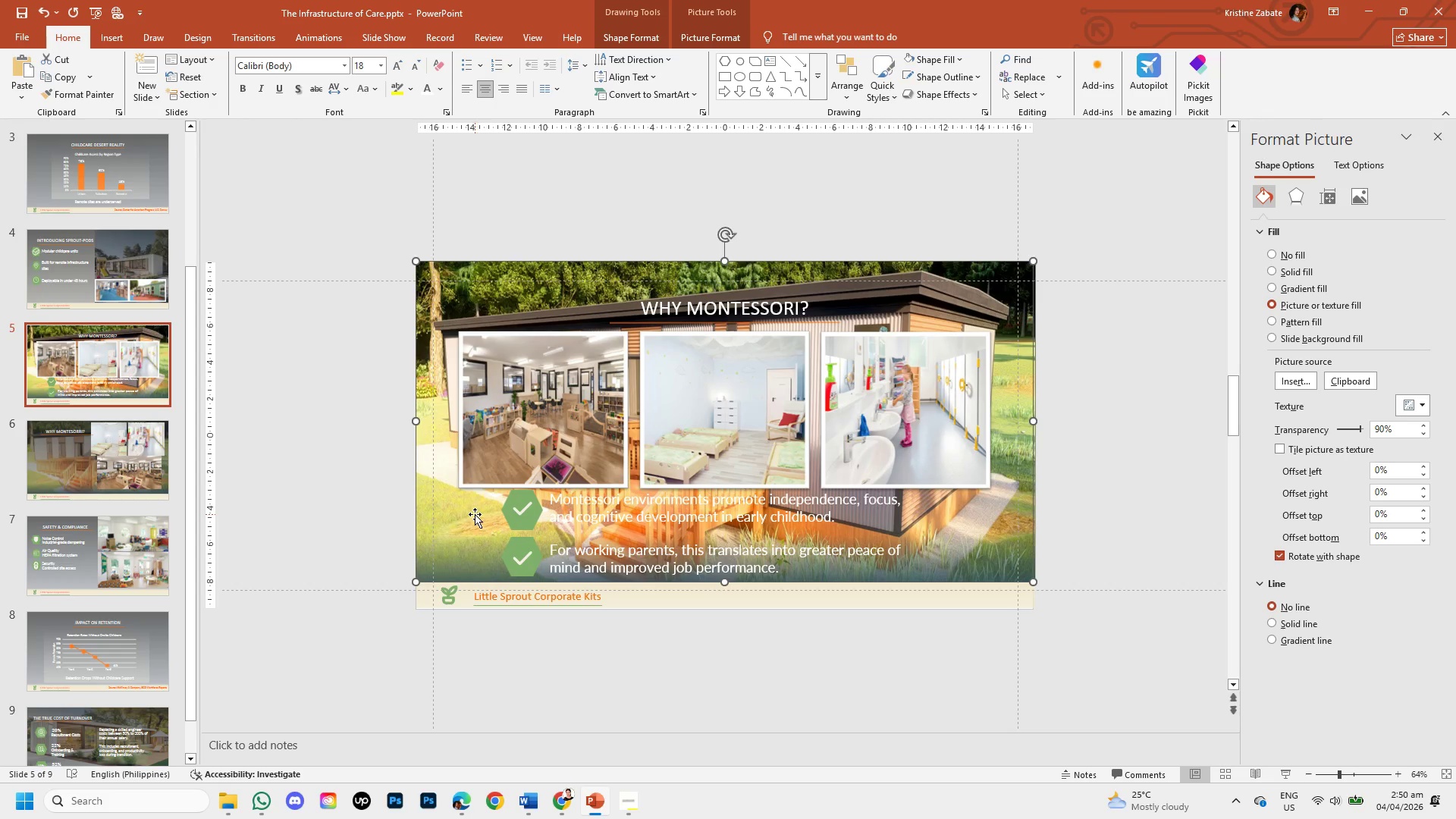 
left_click([475, 514])
 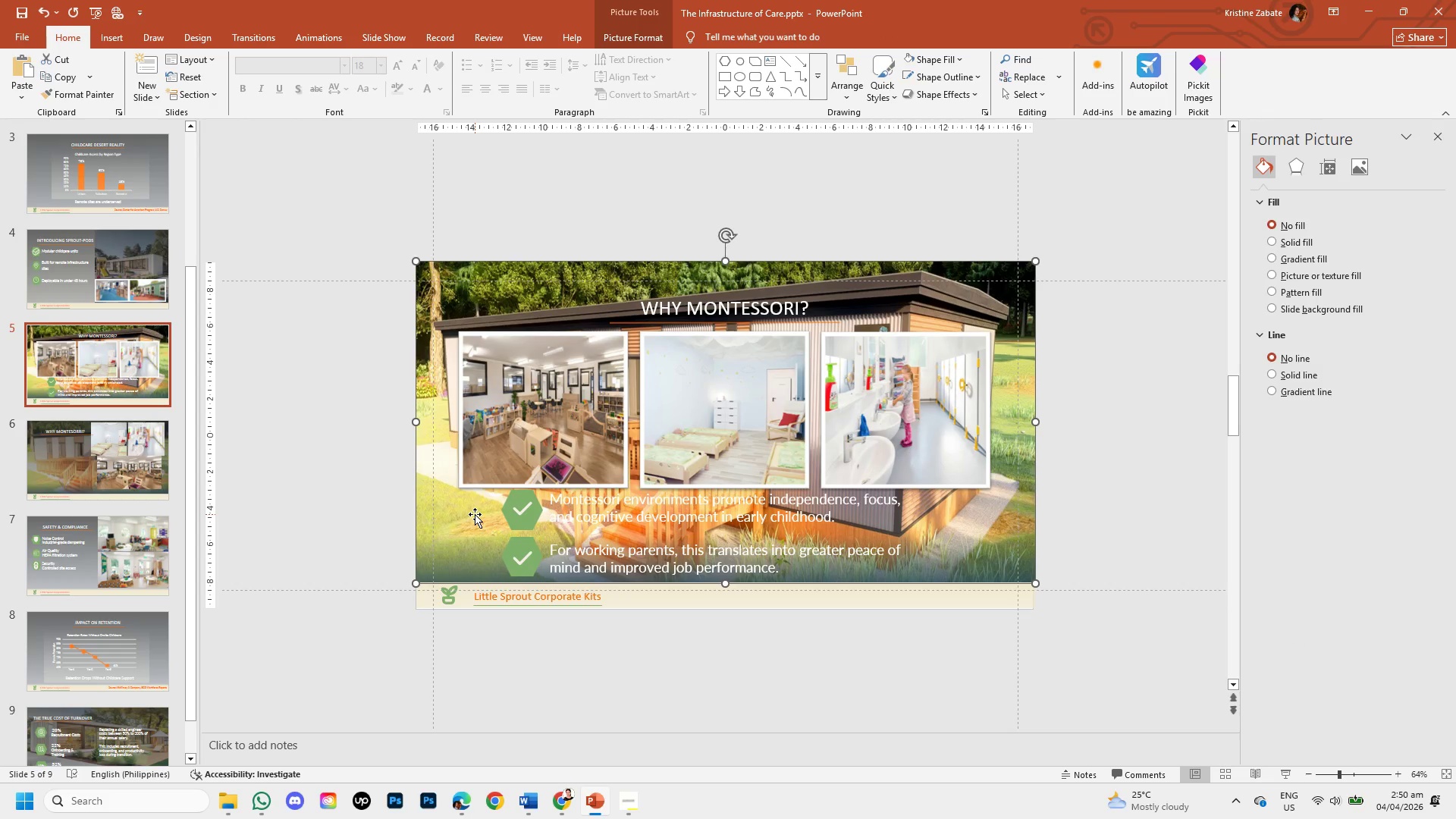 
right_click([475, 514])
 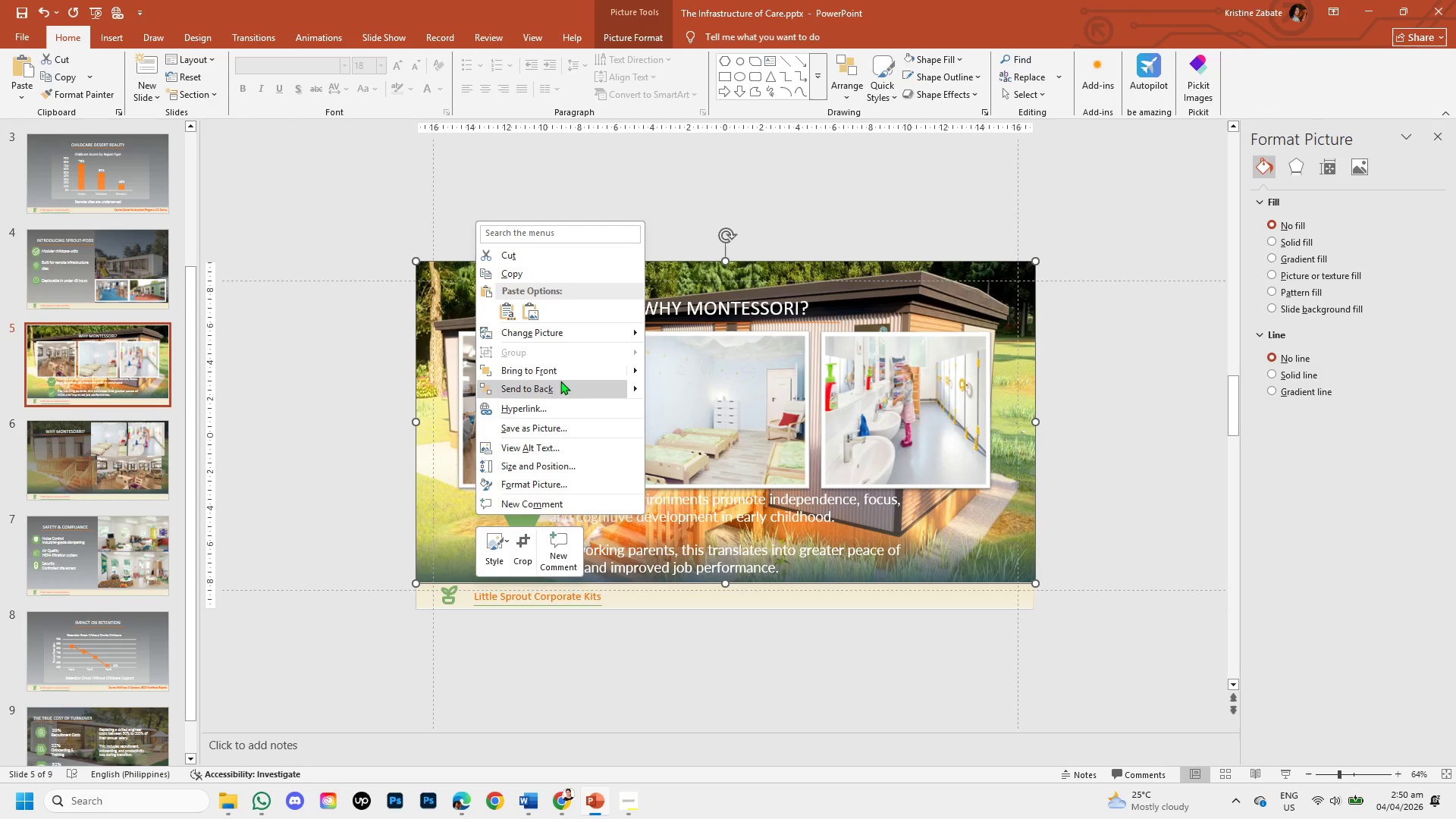 
left_click([562, 387])
 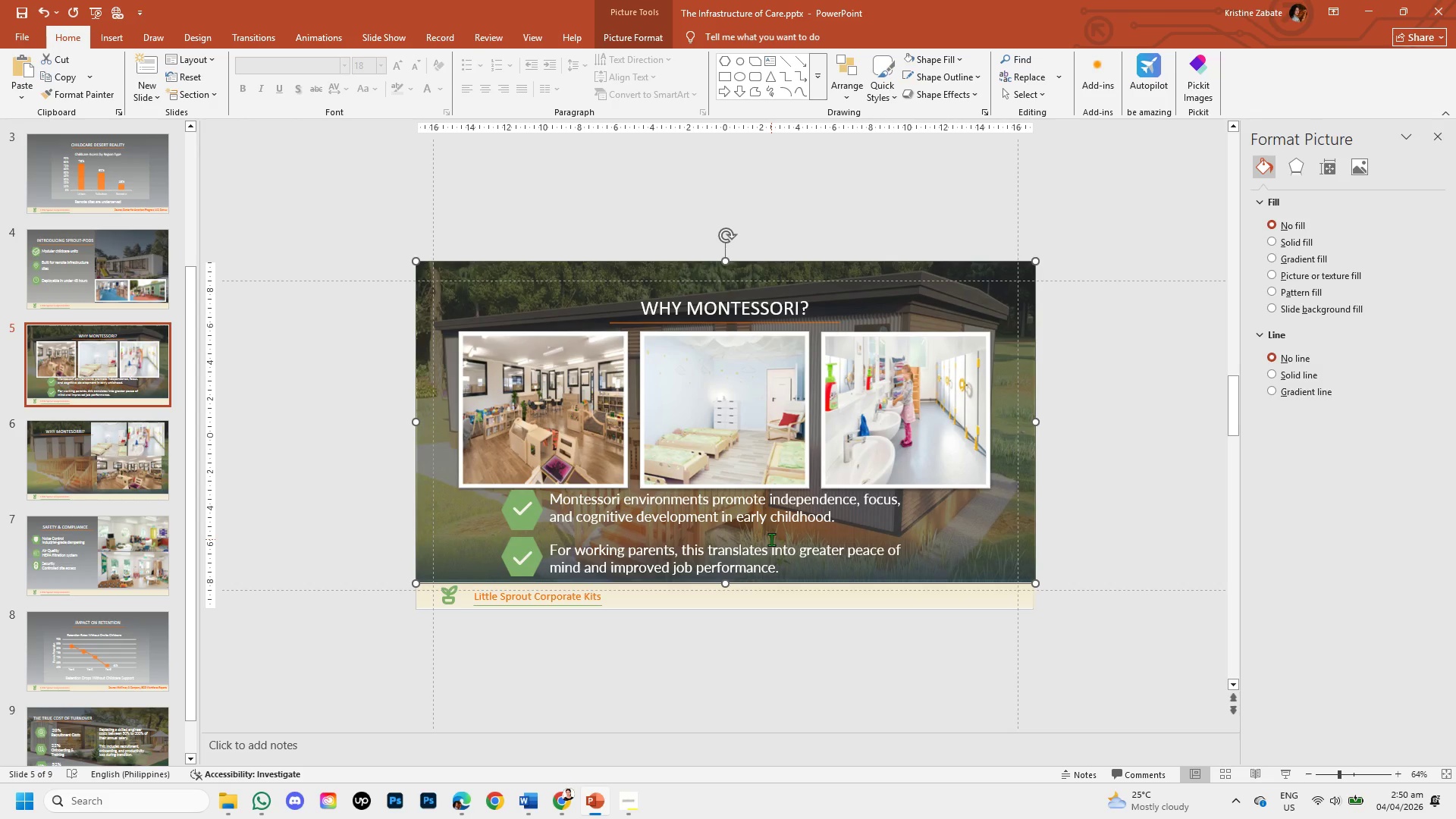 
wait(14.05)
 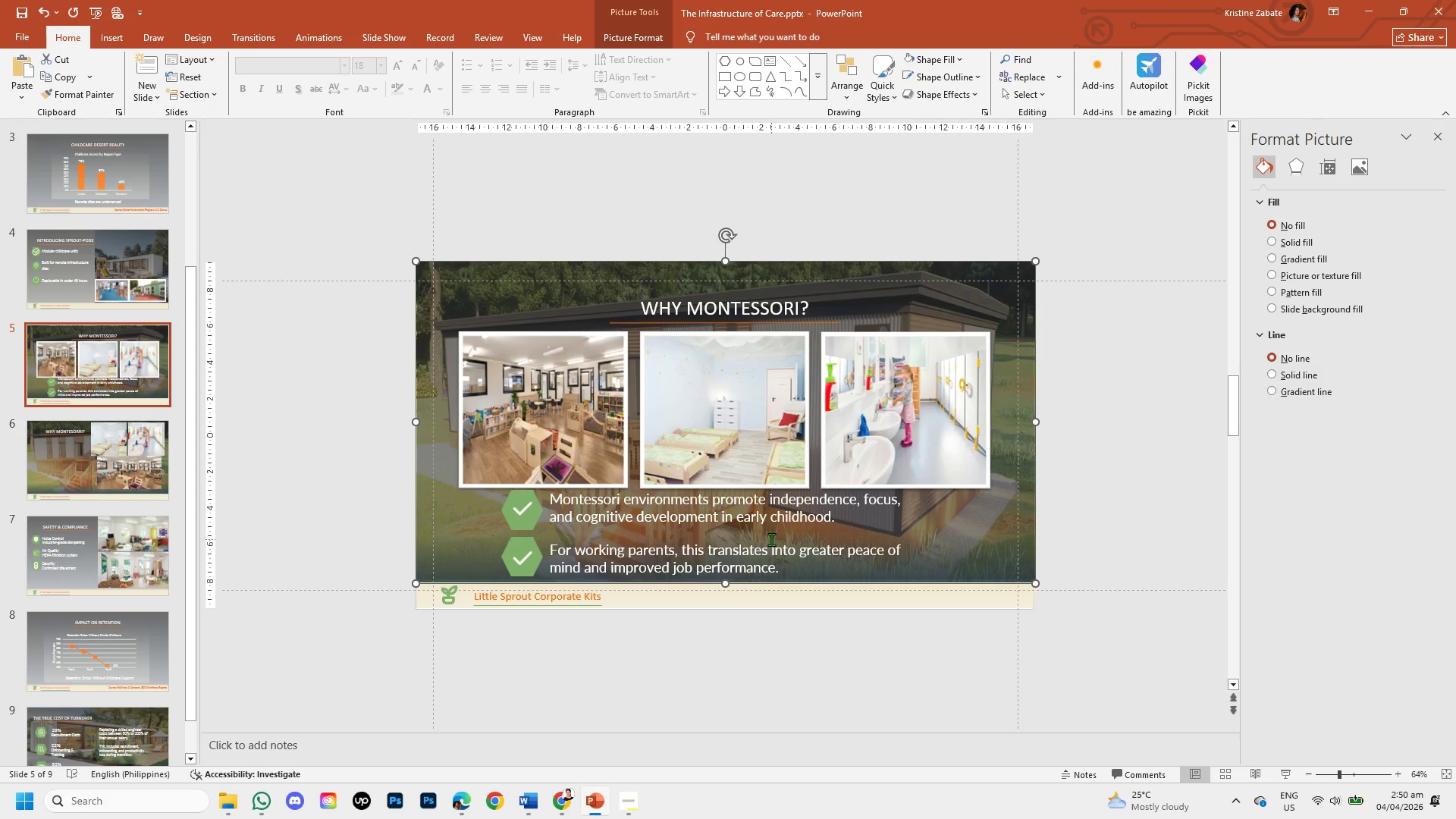 
left_click([127, 535])
 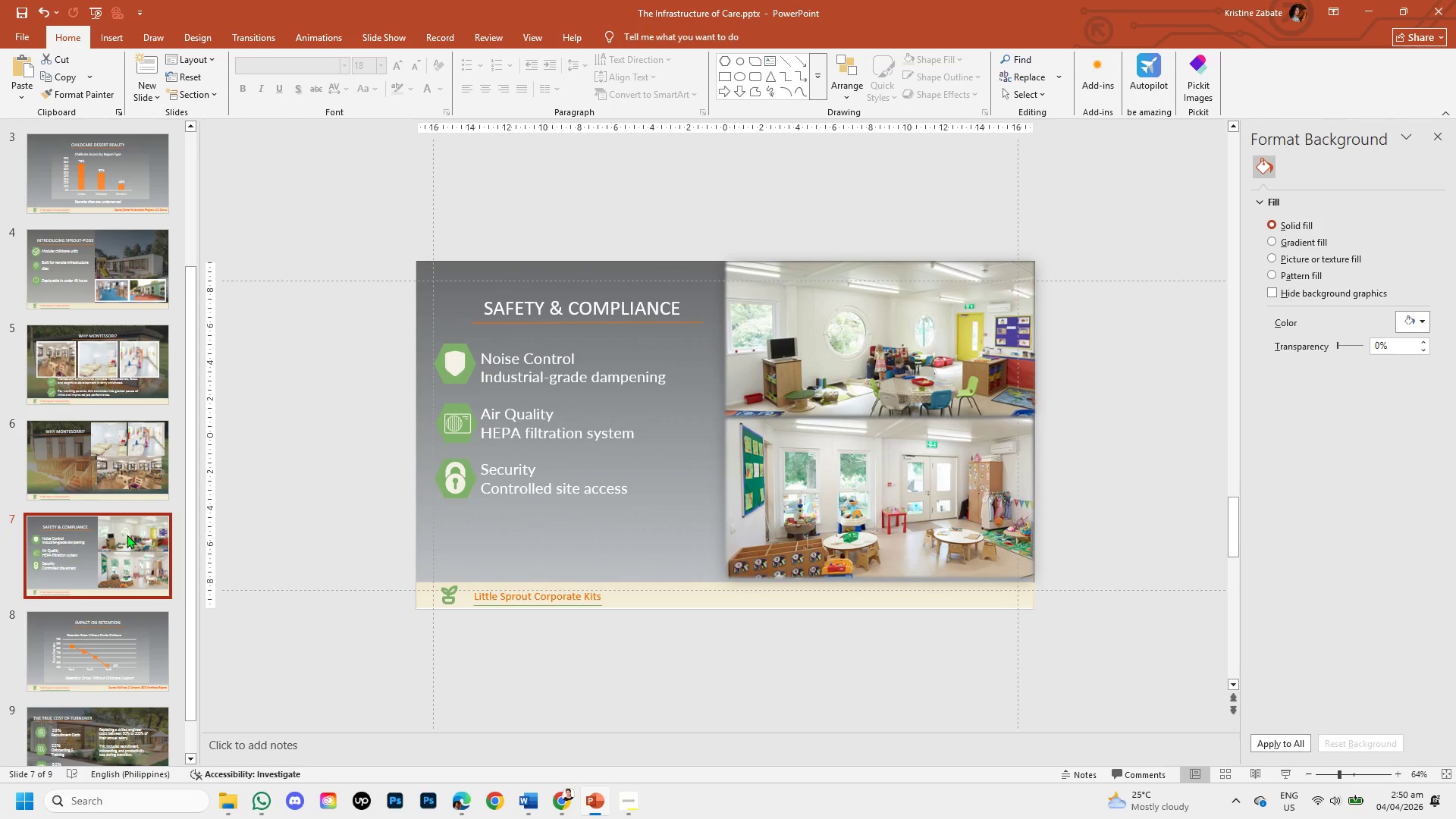 
wait(6.52)
 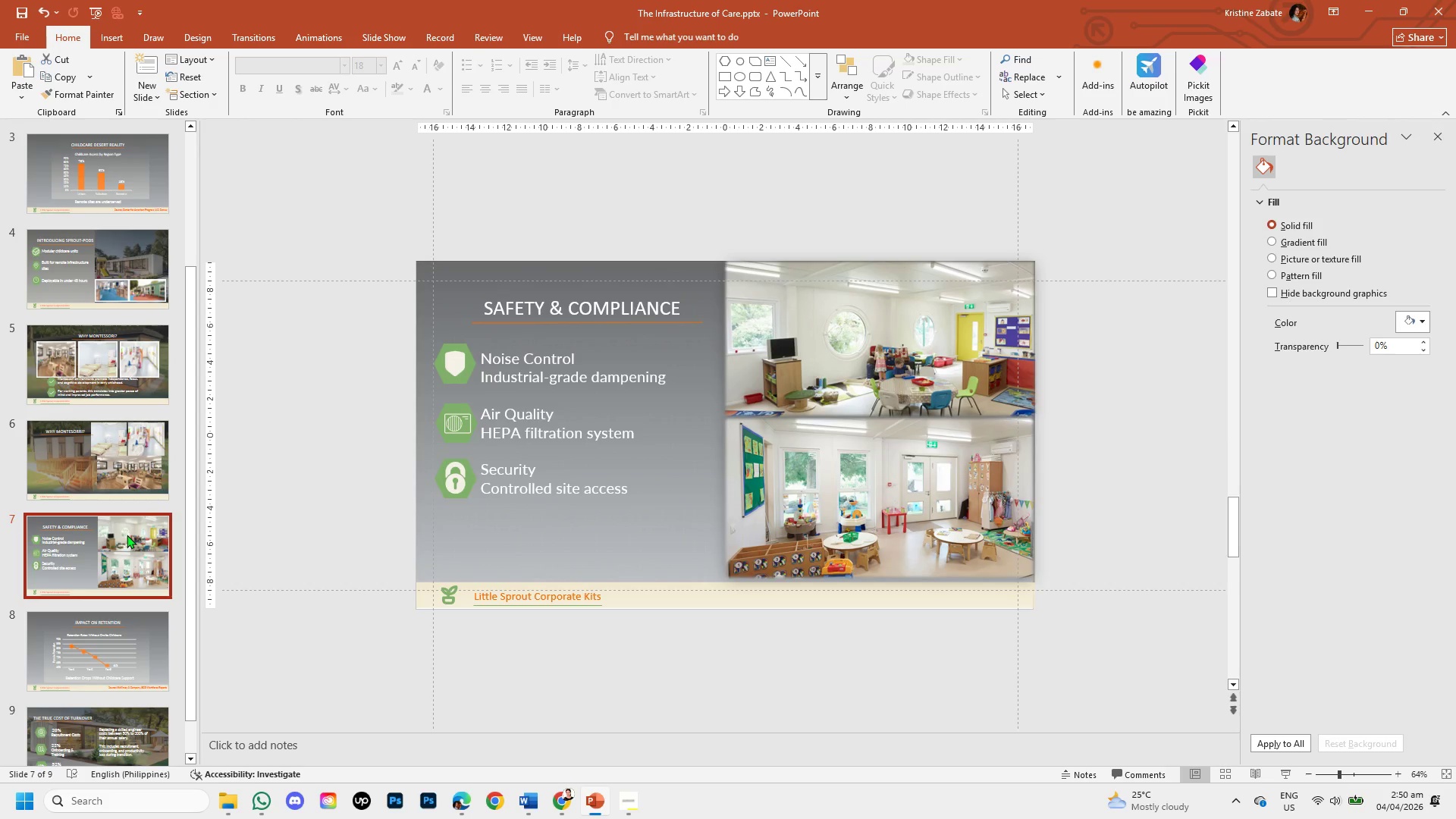 
left_click([109, 283])
 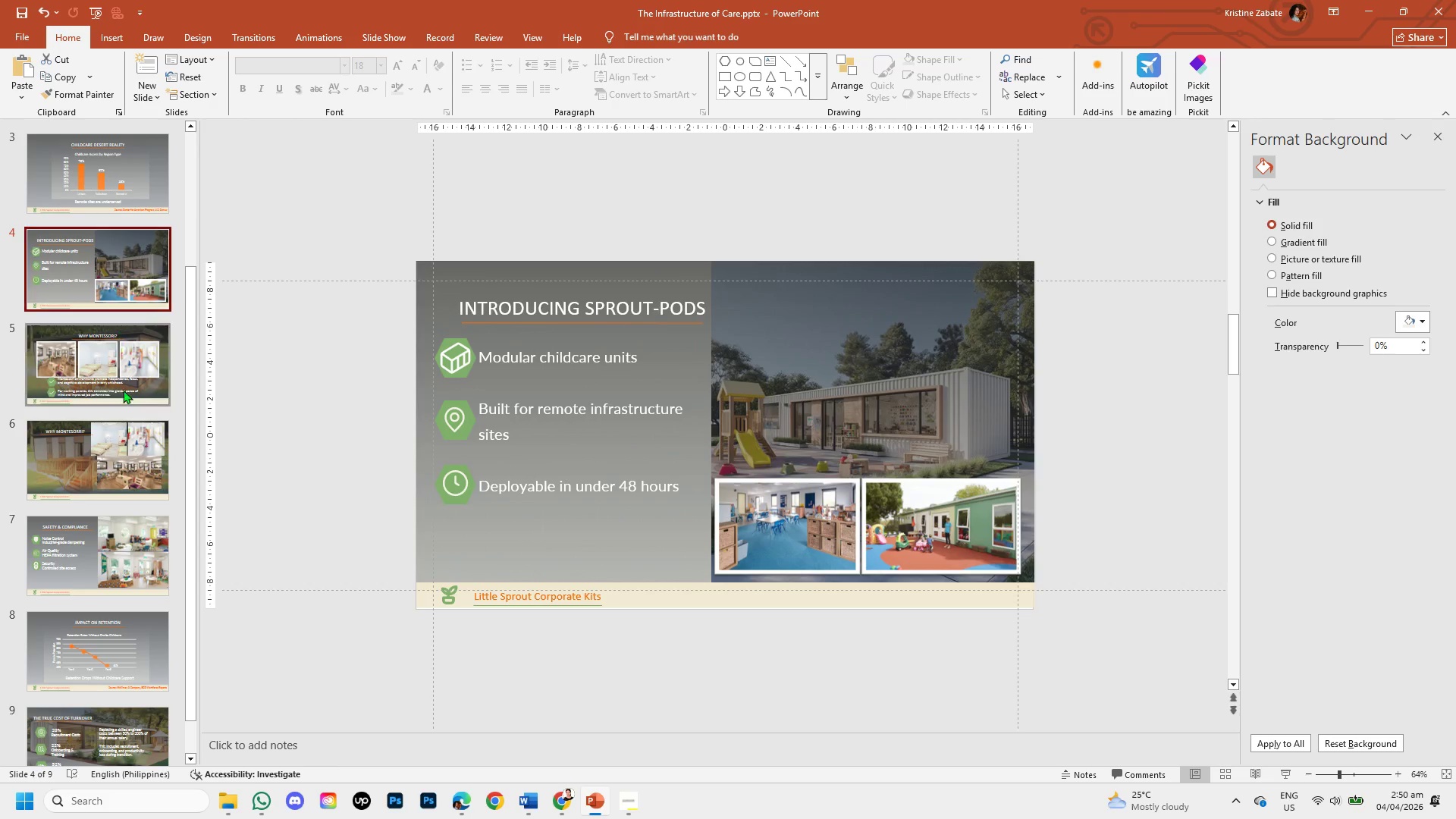 
left_click([143, 537])
 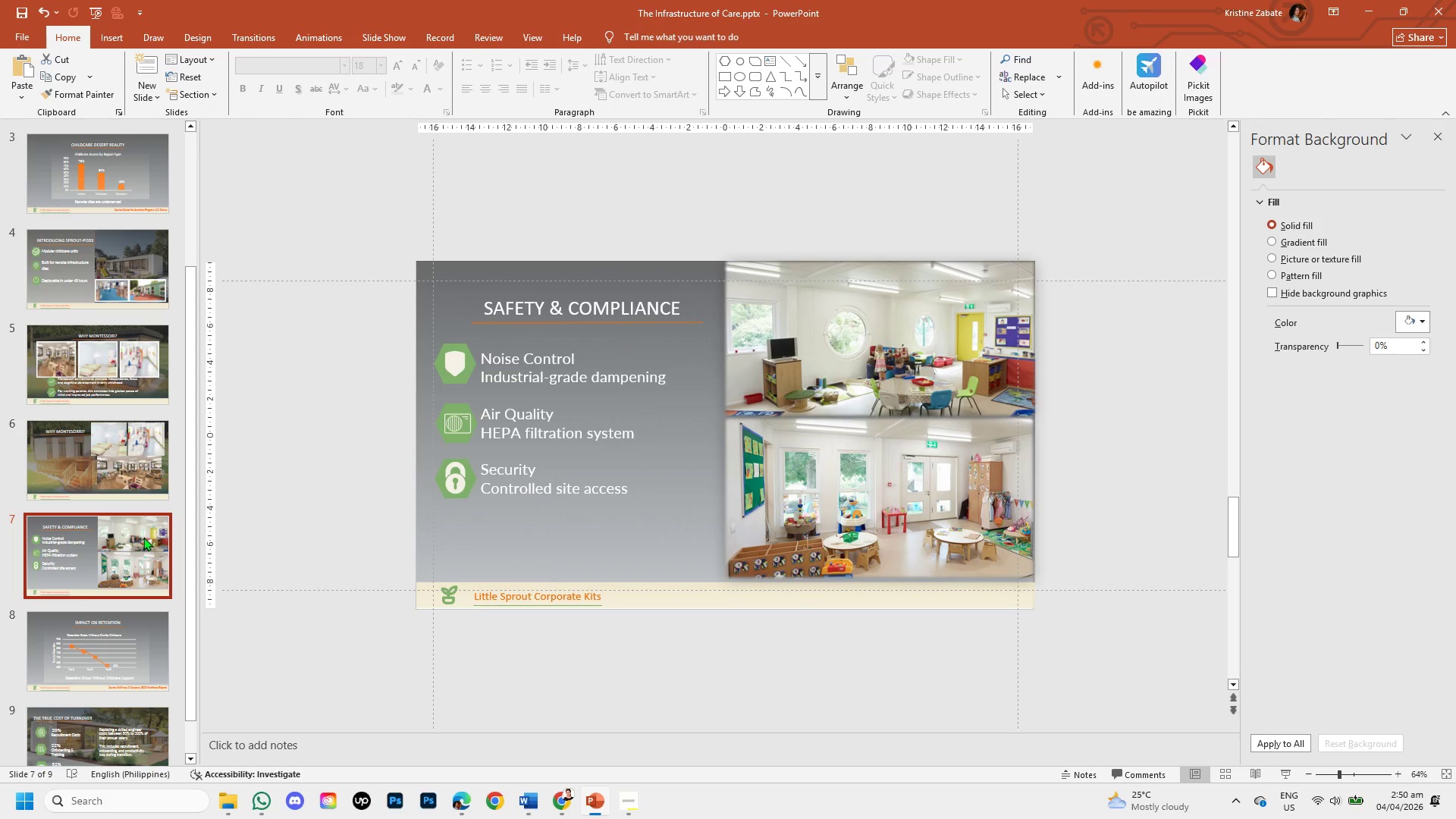 
left_click([107, 705])
 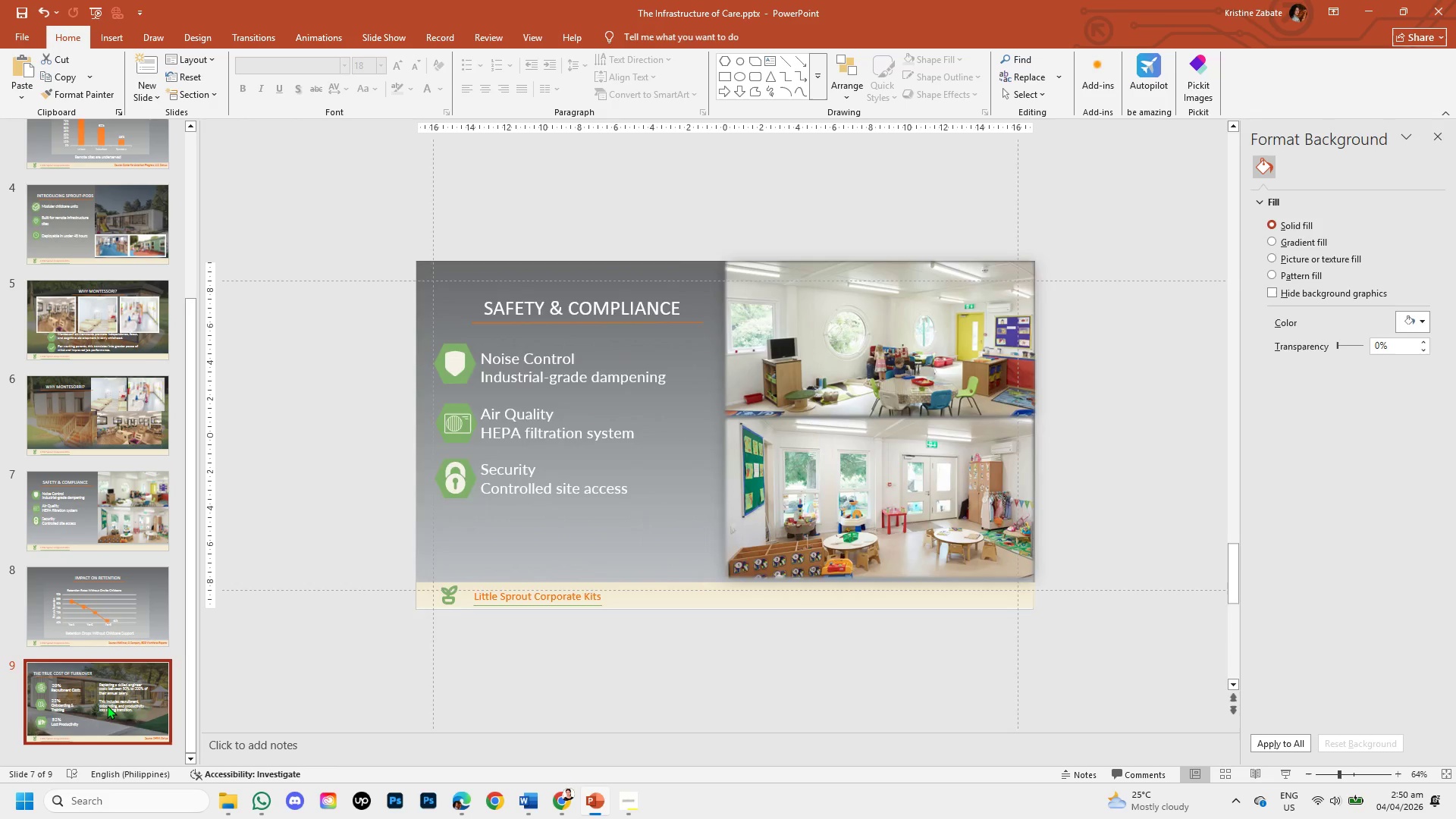 
scroll: coordinate [114, 617], scroll_direction: down, amount: 3.0
 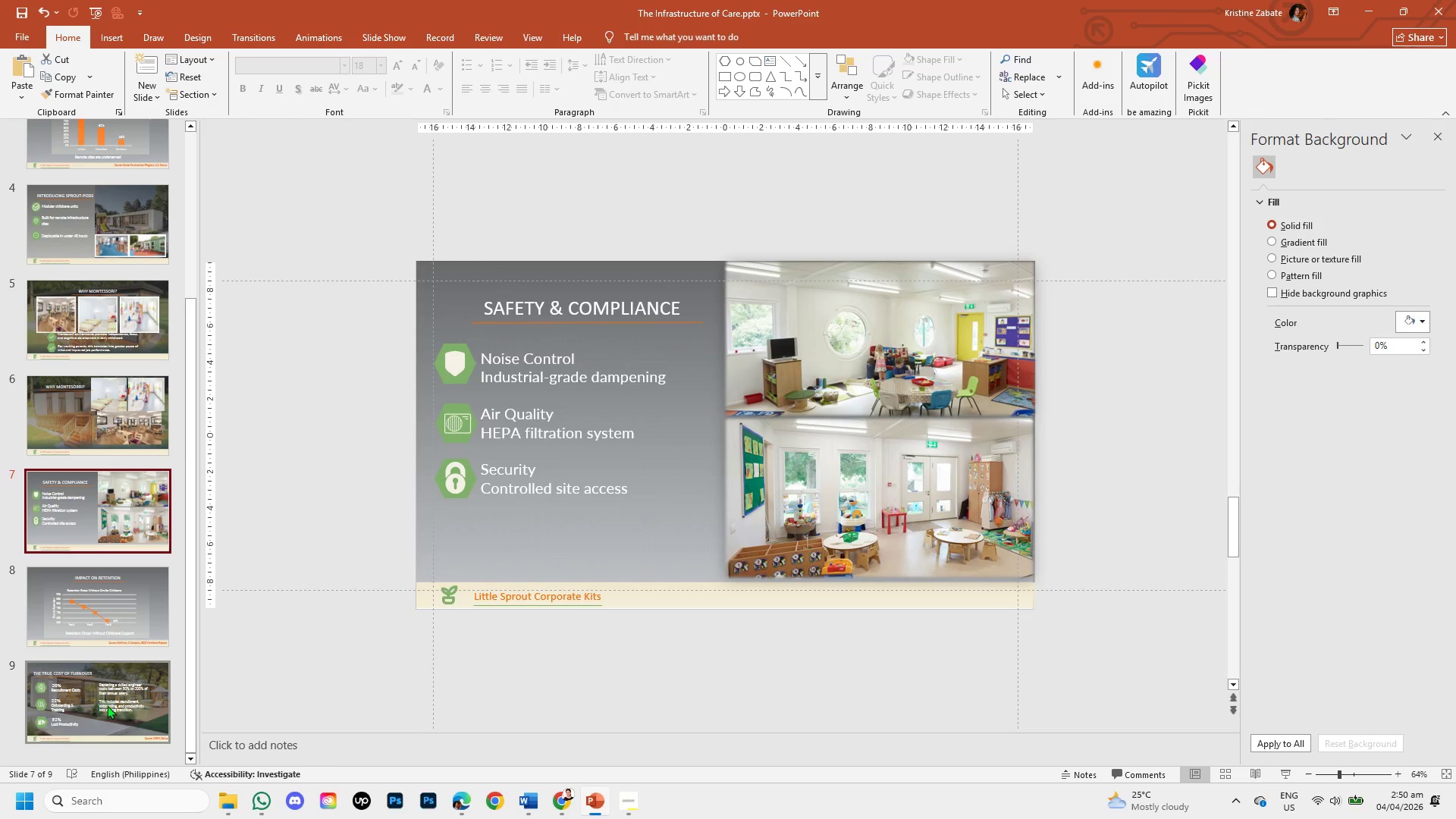 
mouse_move([117, 678])
 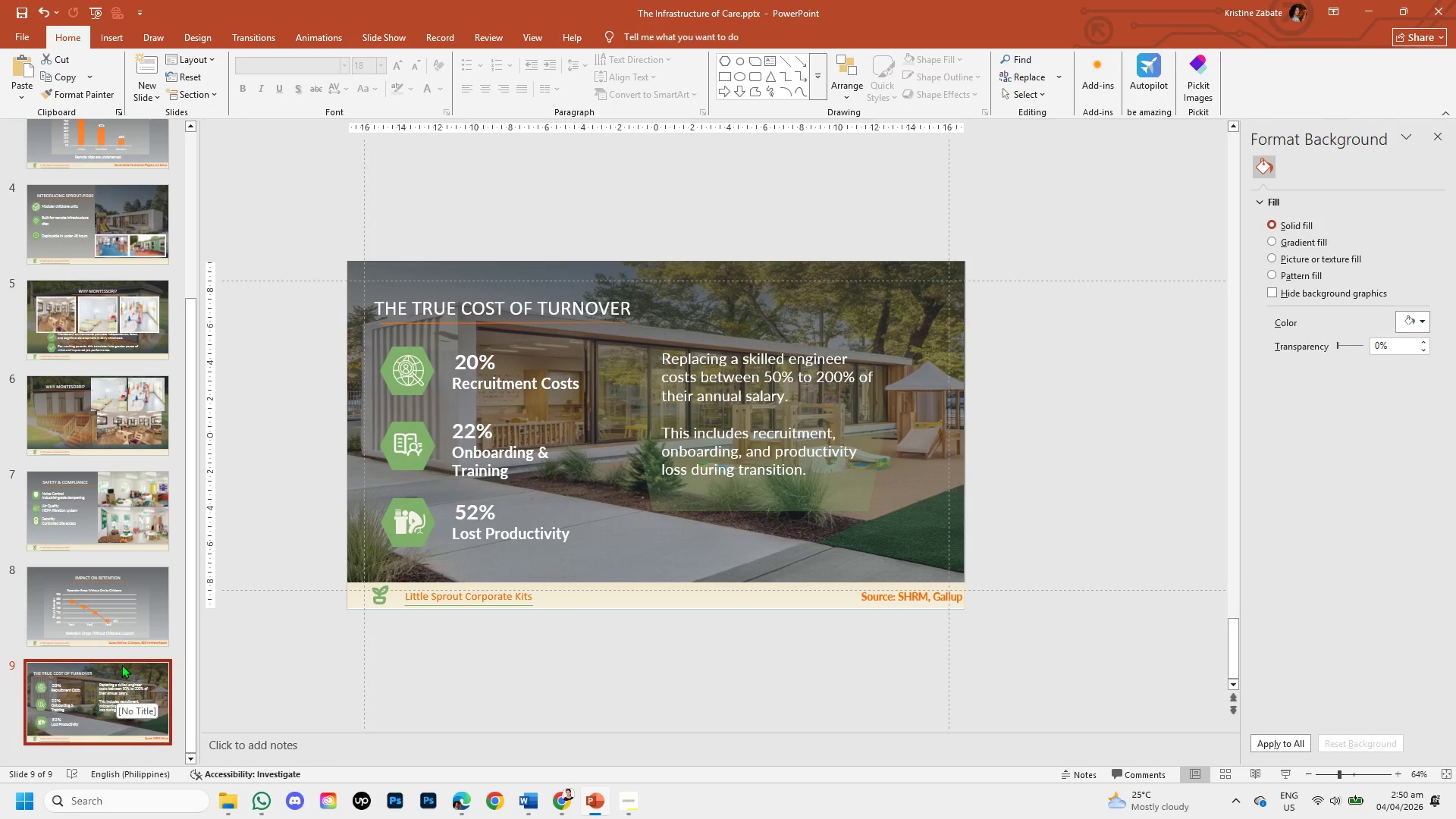 
wait(11.56)
 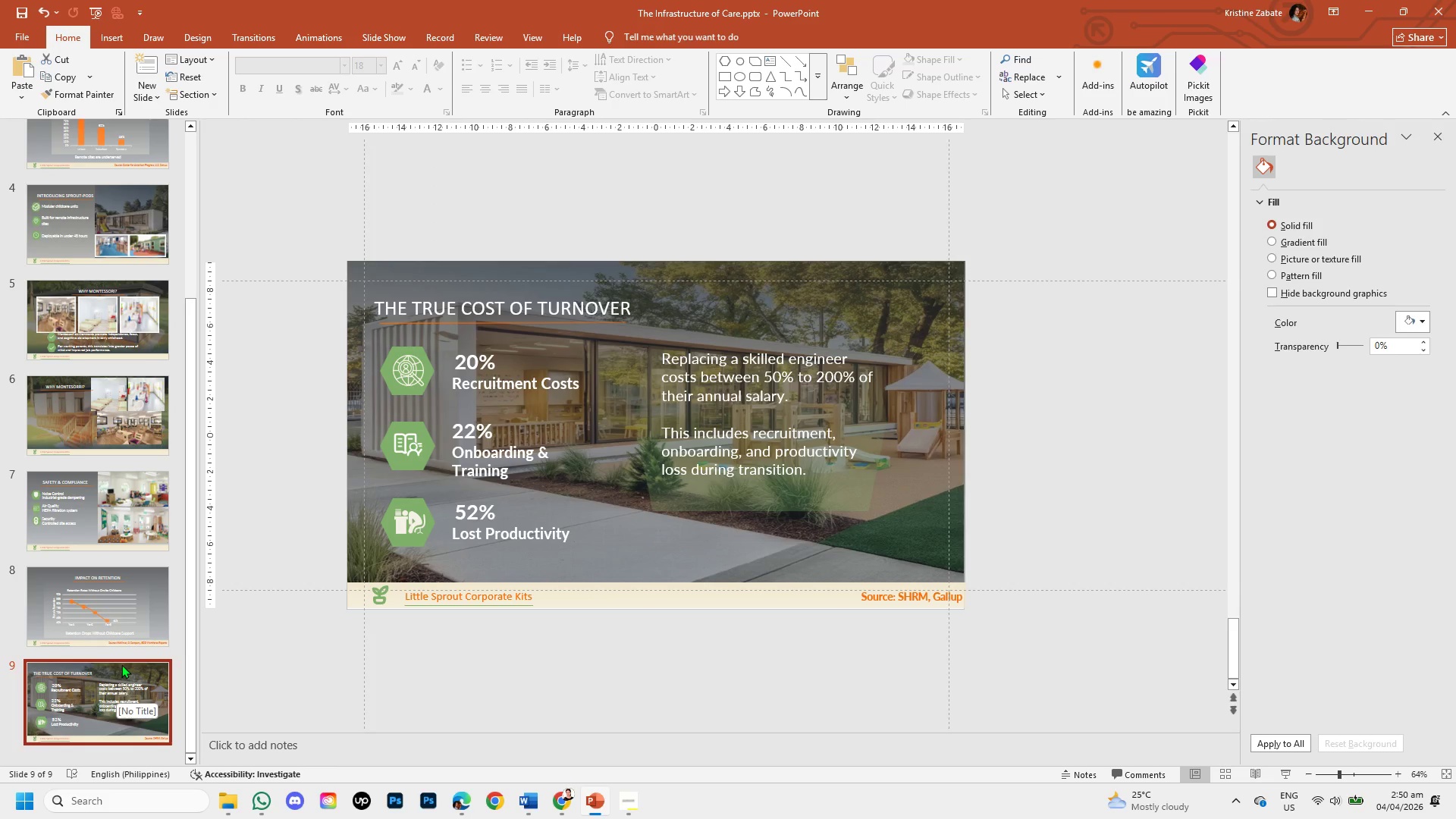 
right_click([96, 690])
 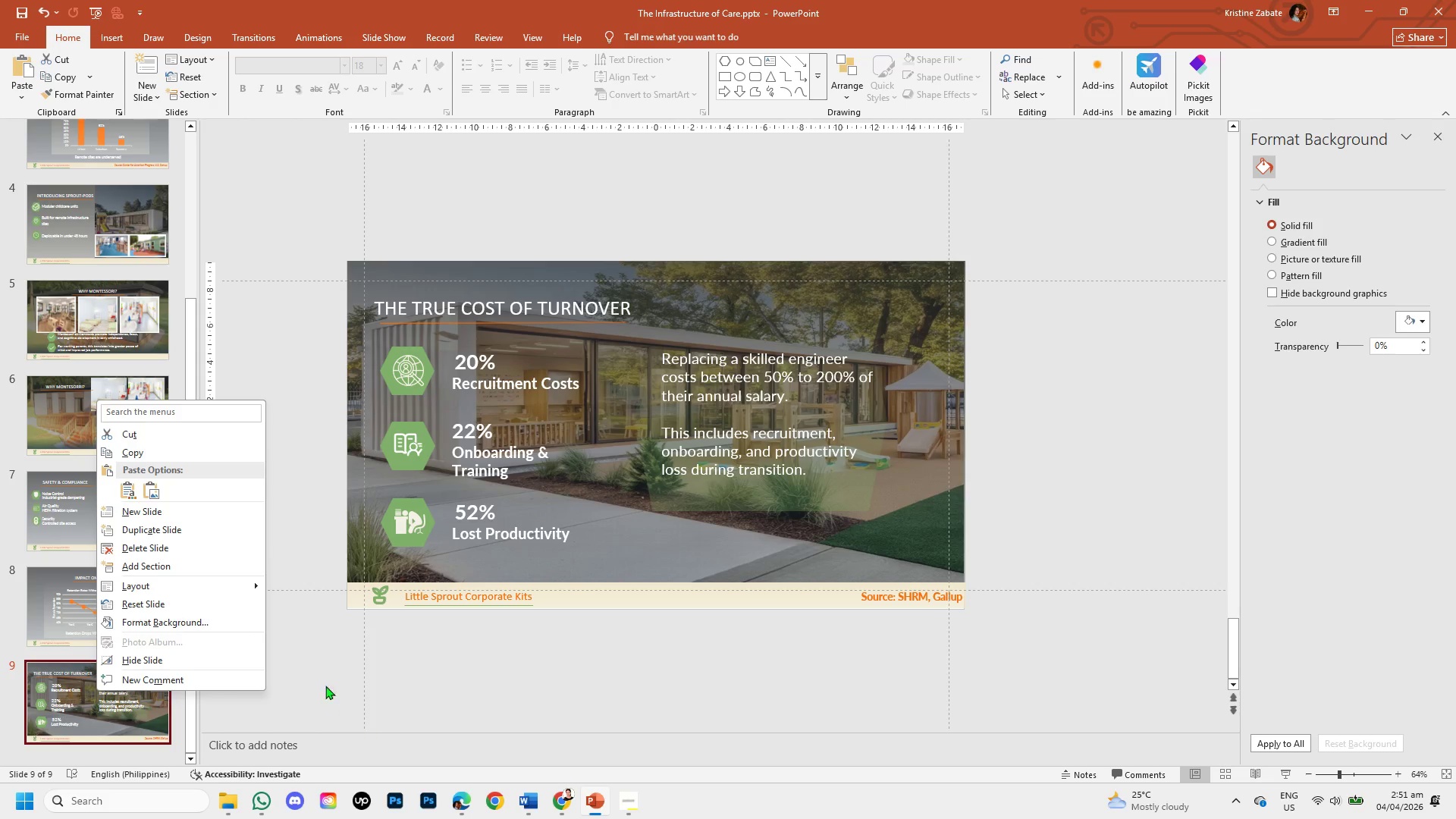 
left_click([311, 664])
 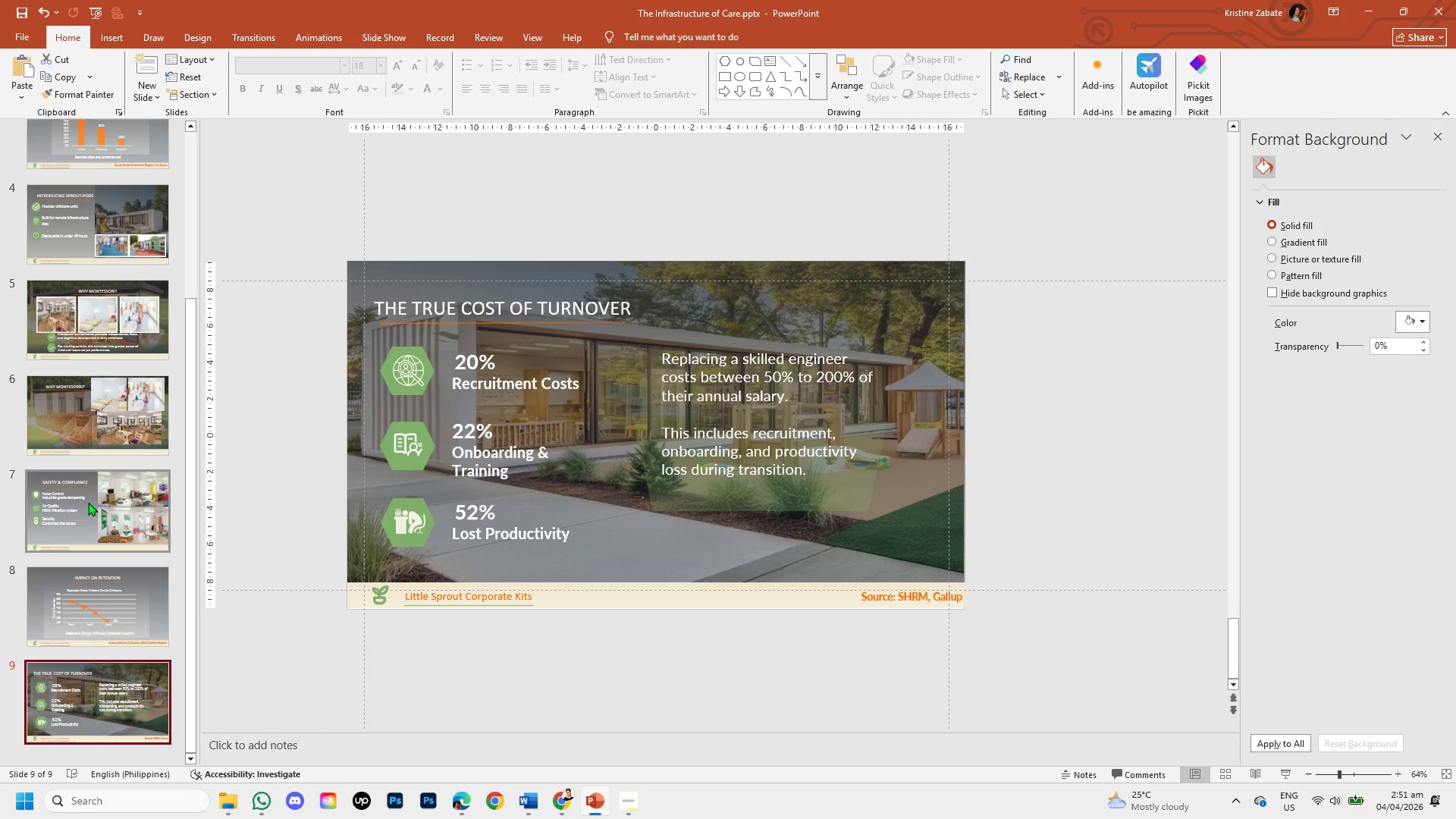 
left_click([82, 492])
 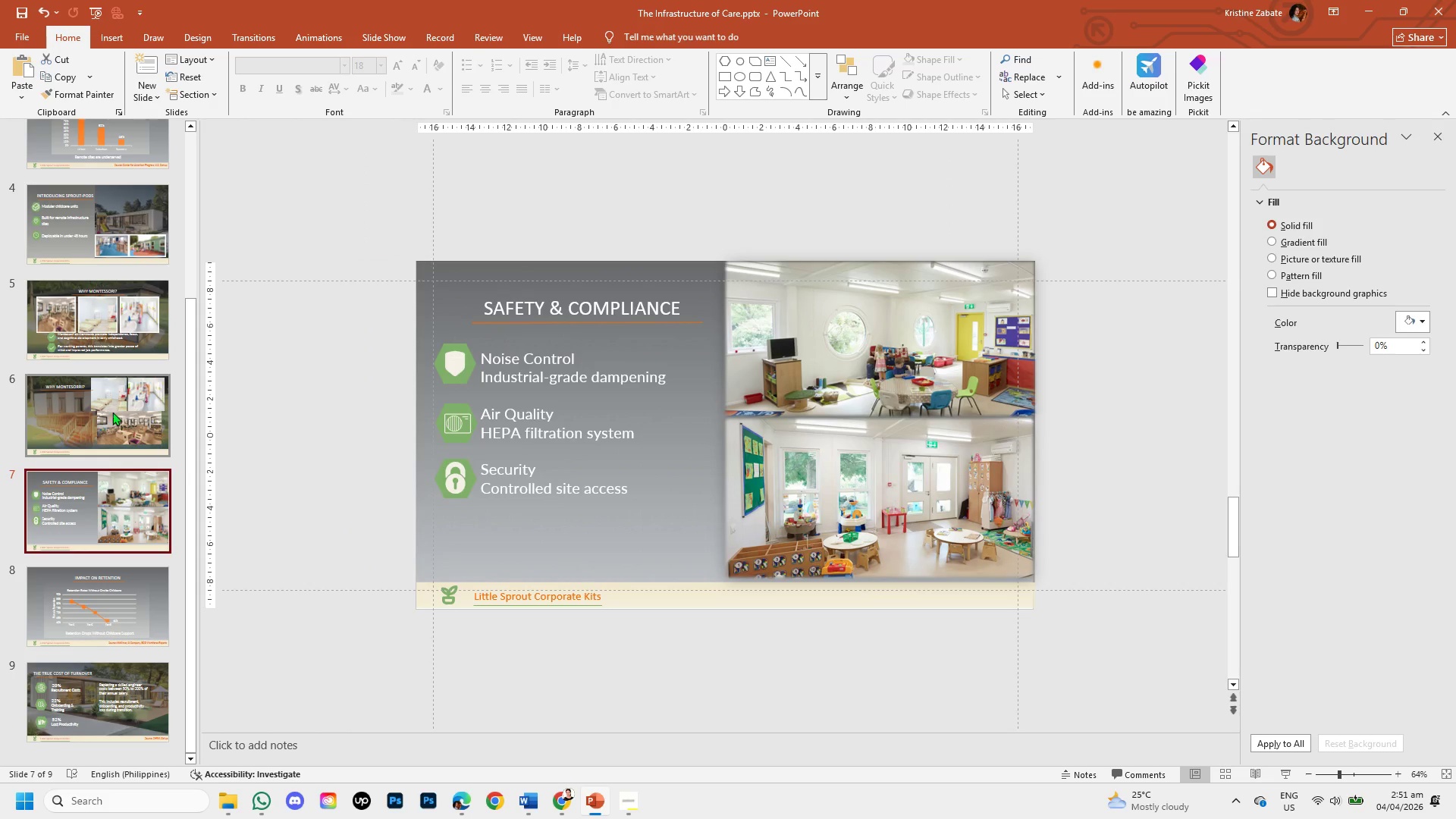 
left_click([112, 408])
 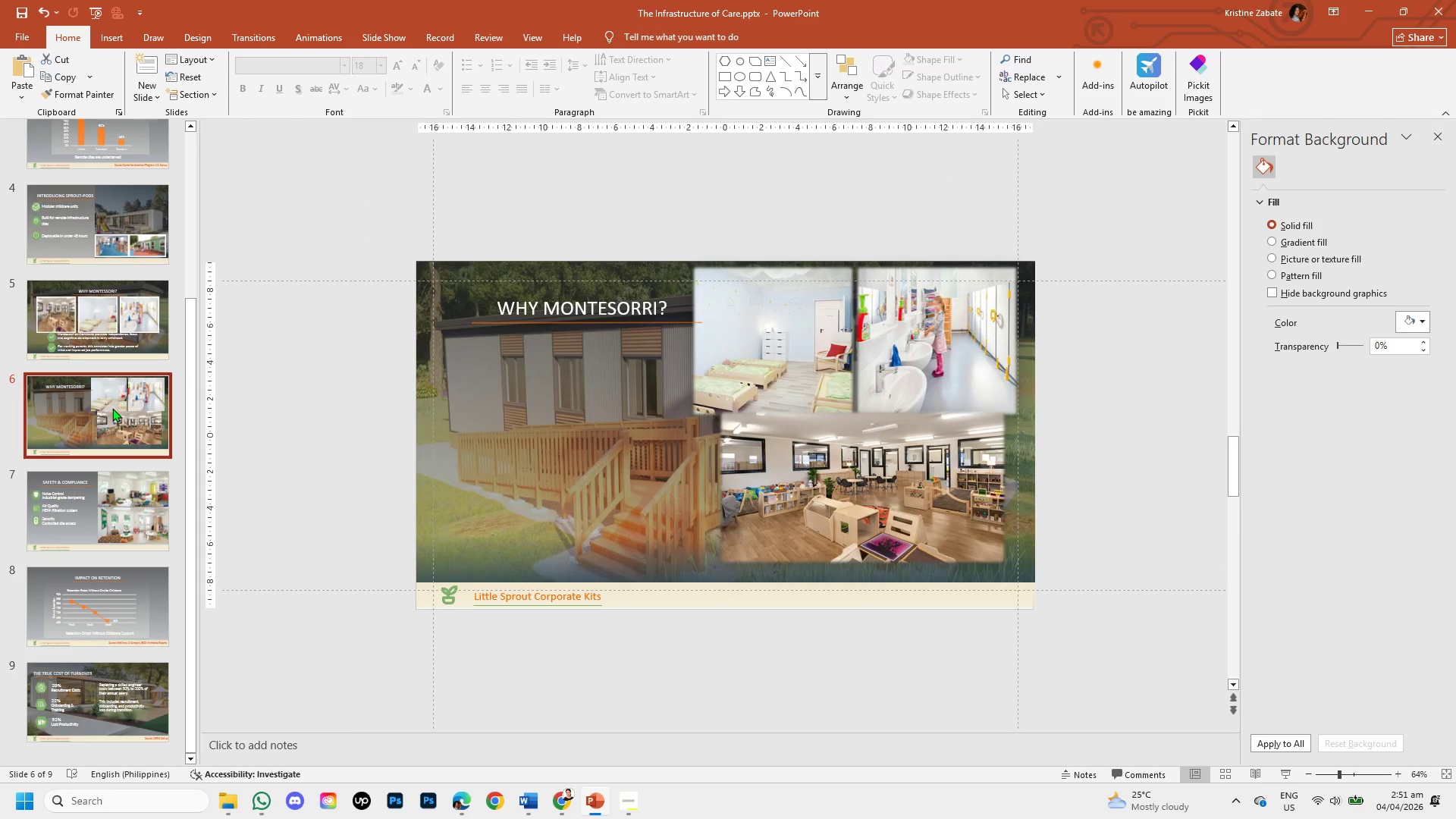 
right_click([112, 408])
 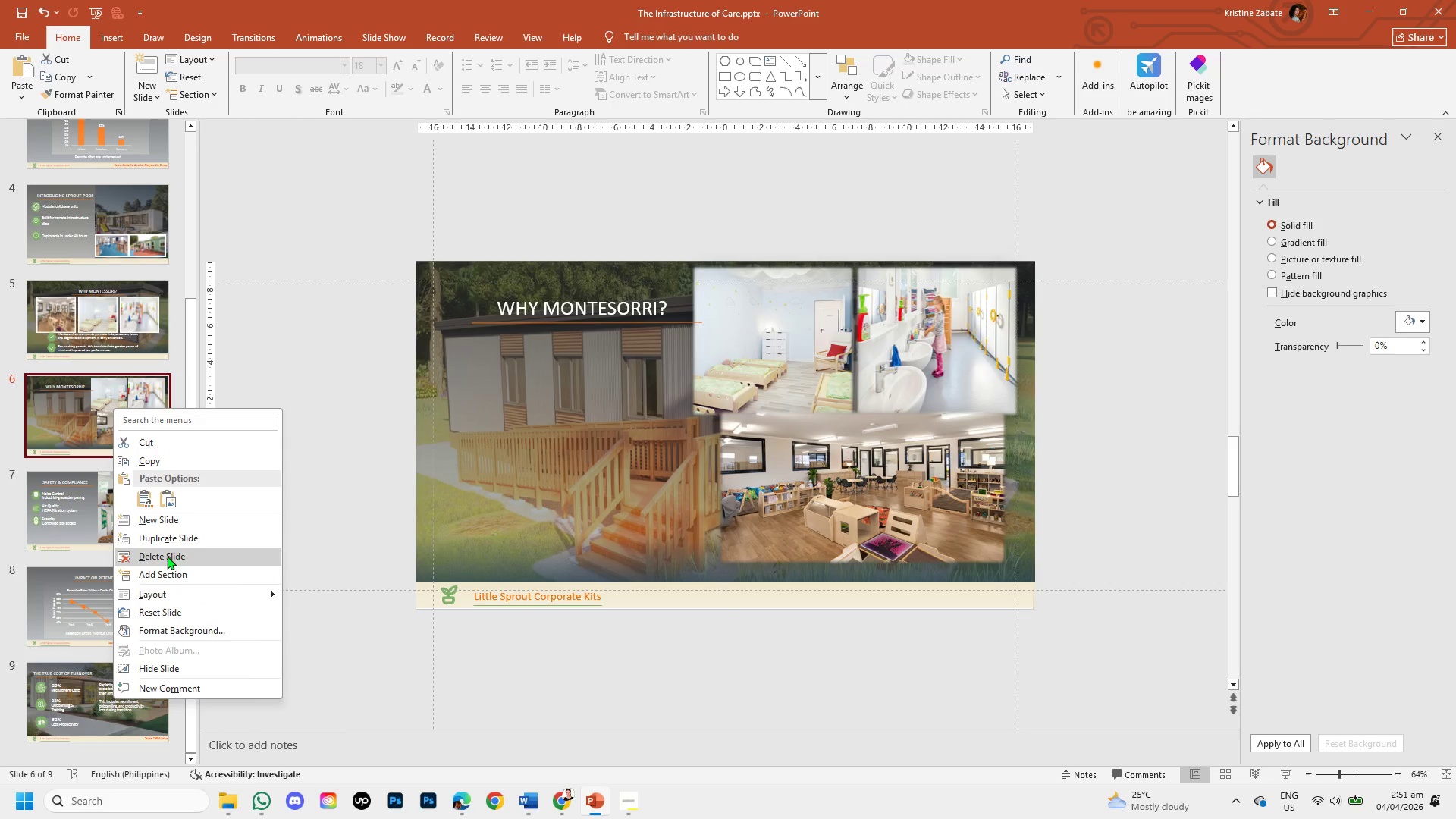 
wait(9.41)
 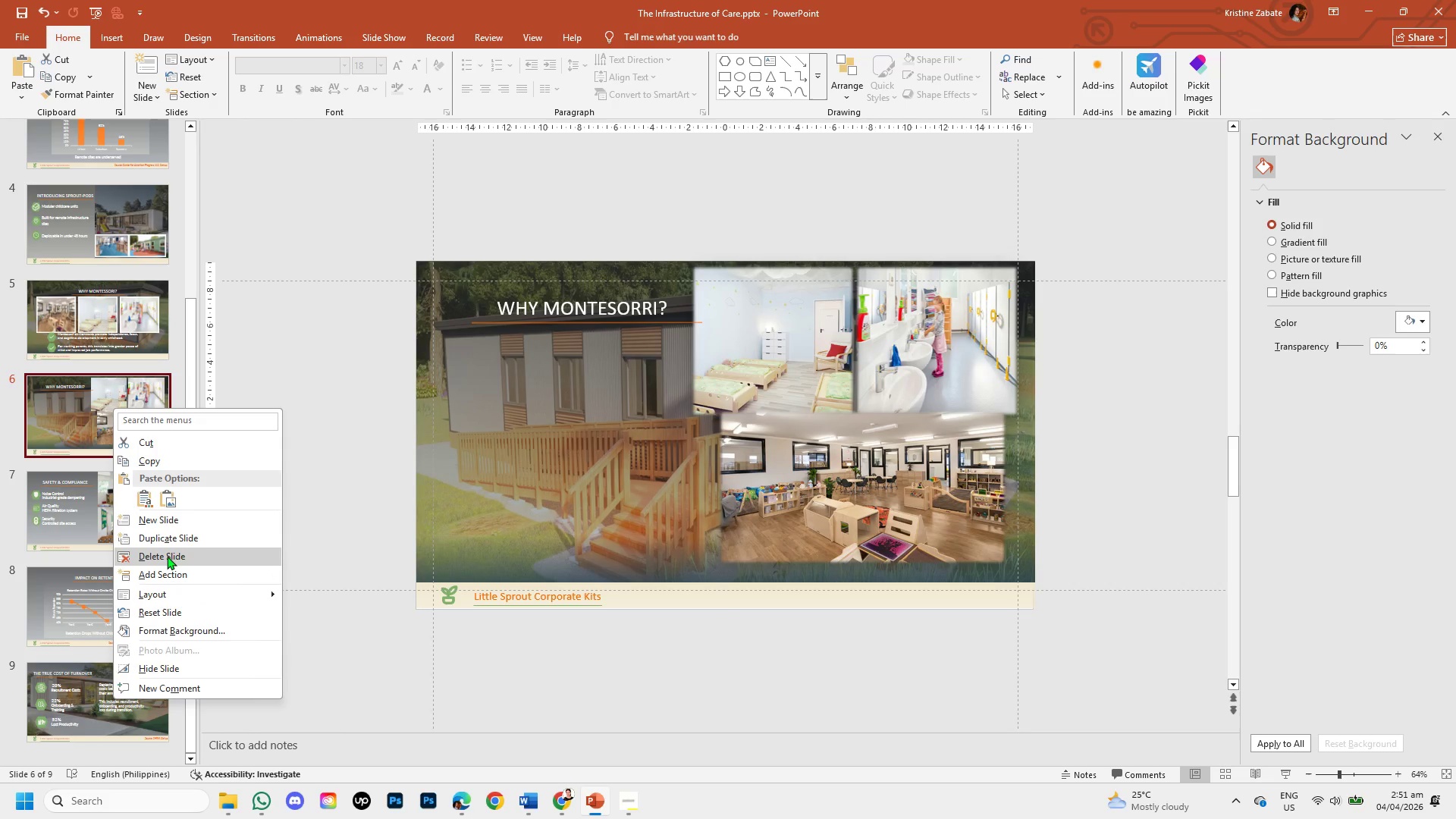 
left_click([167, 556])
 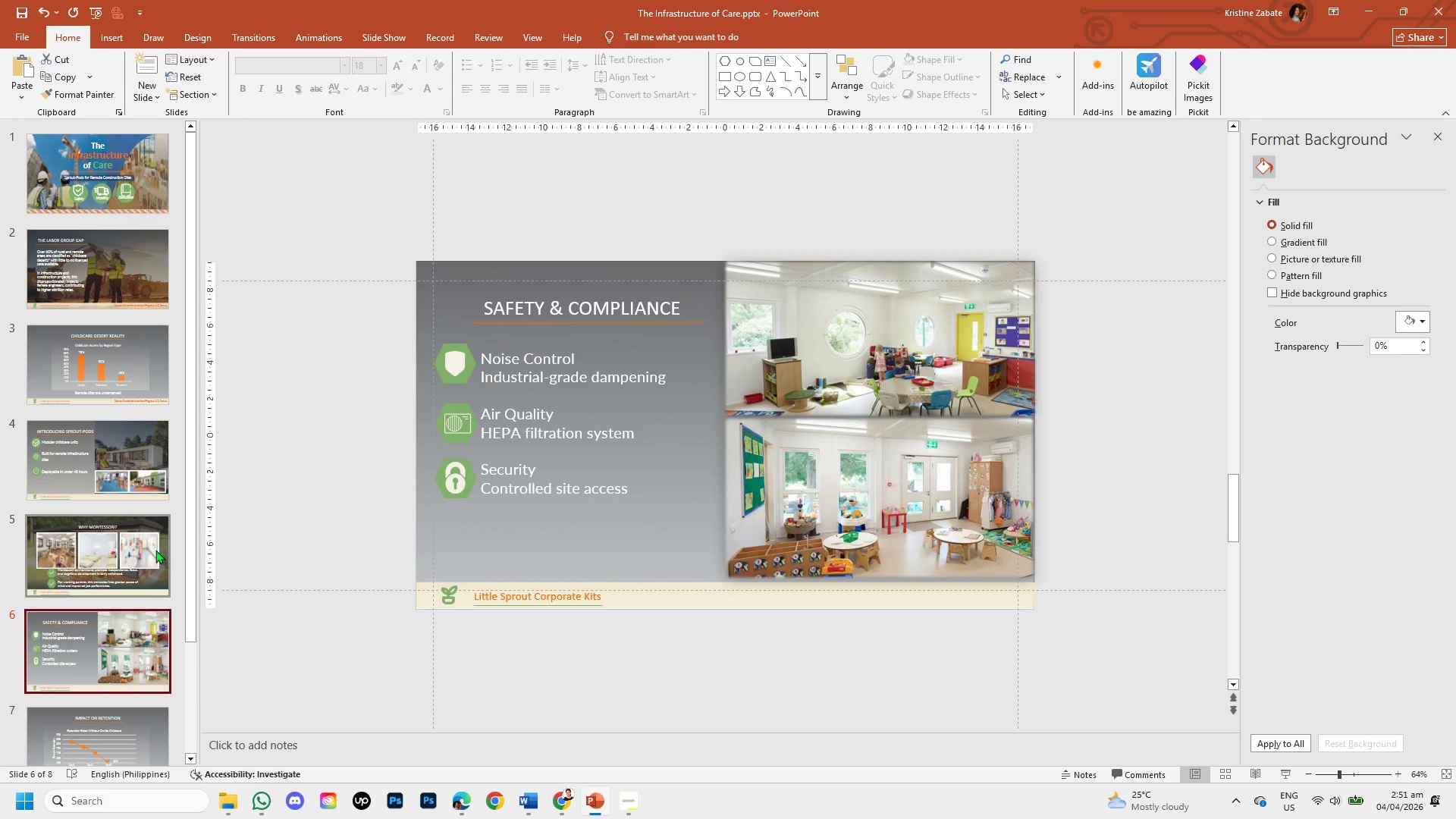 
left_click([138, 546])
 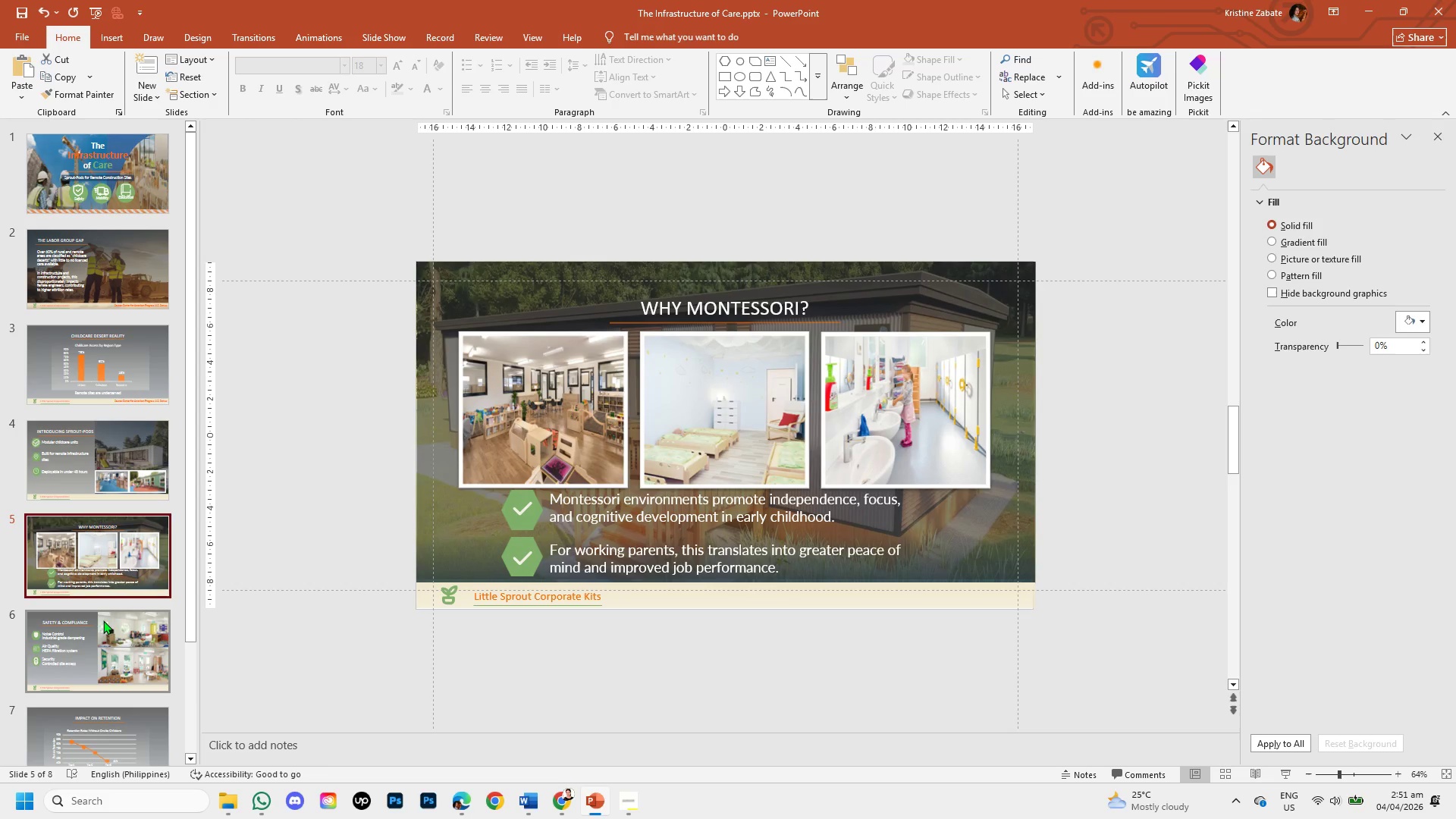 
scroll: coordinate [89, 602], scroll_direction: down, amount: 3.0
 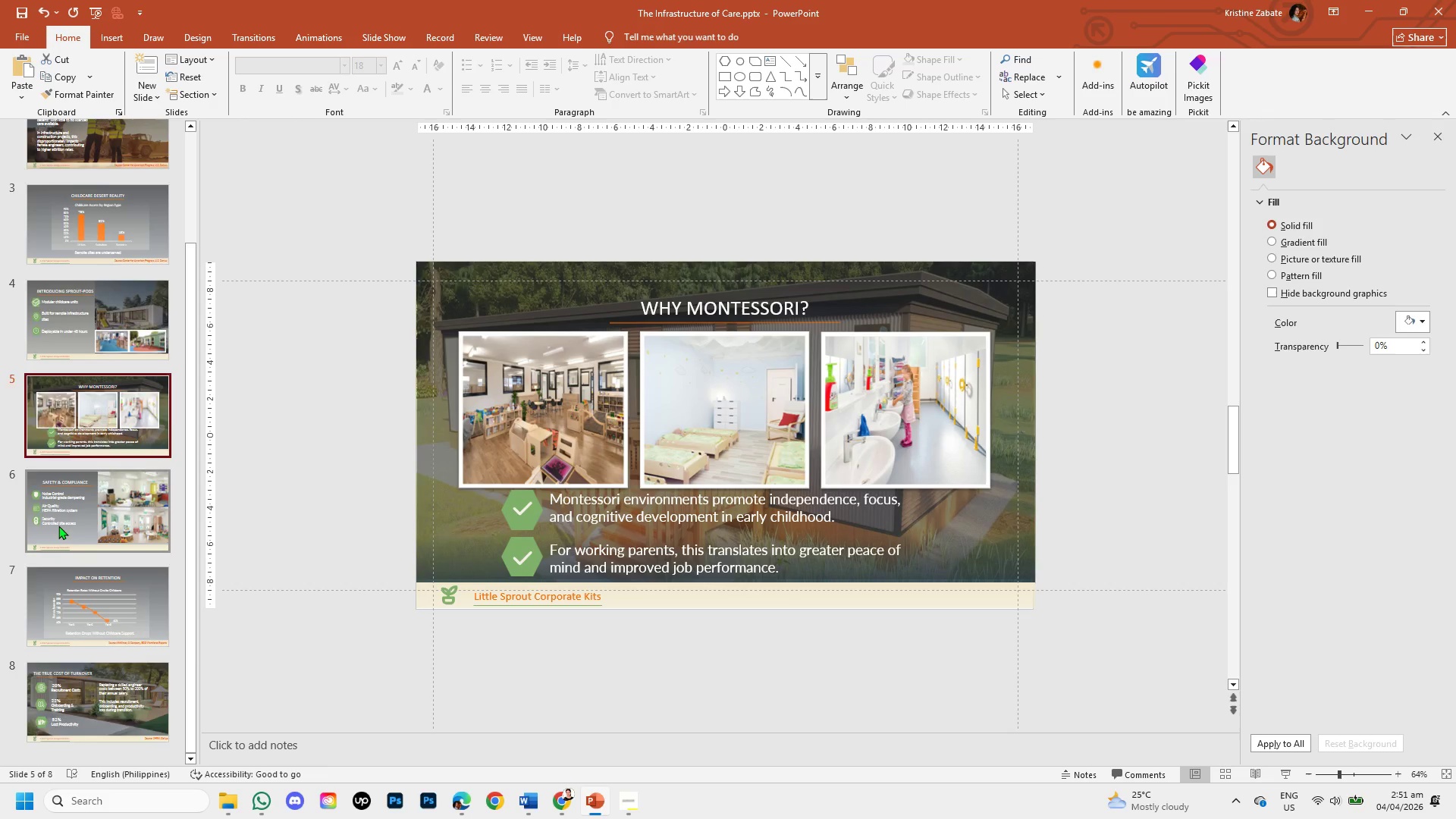 
left_click([99, 271])
 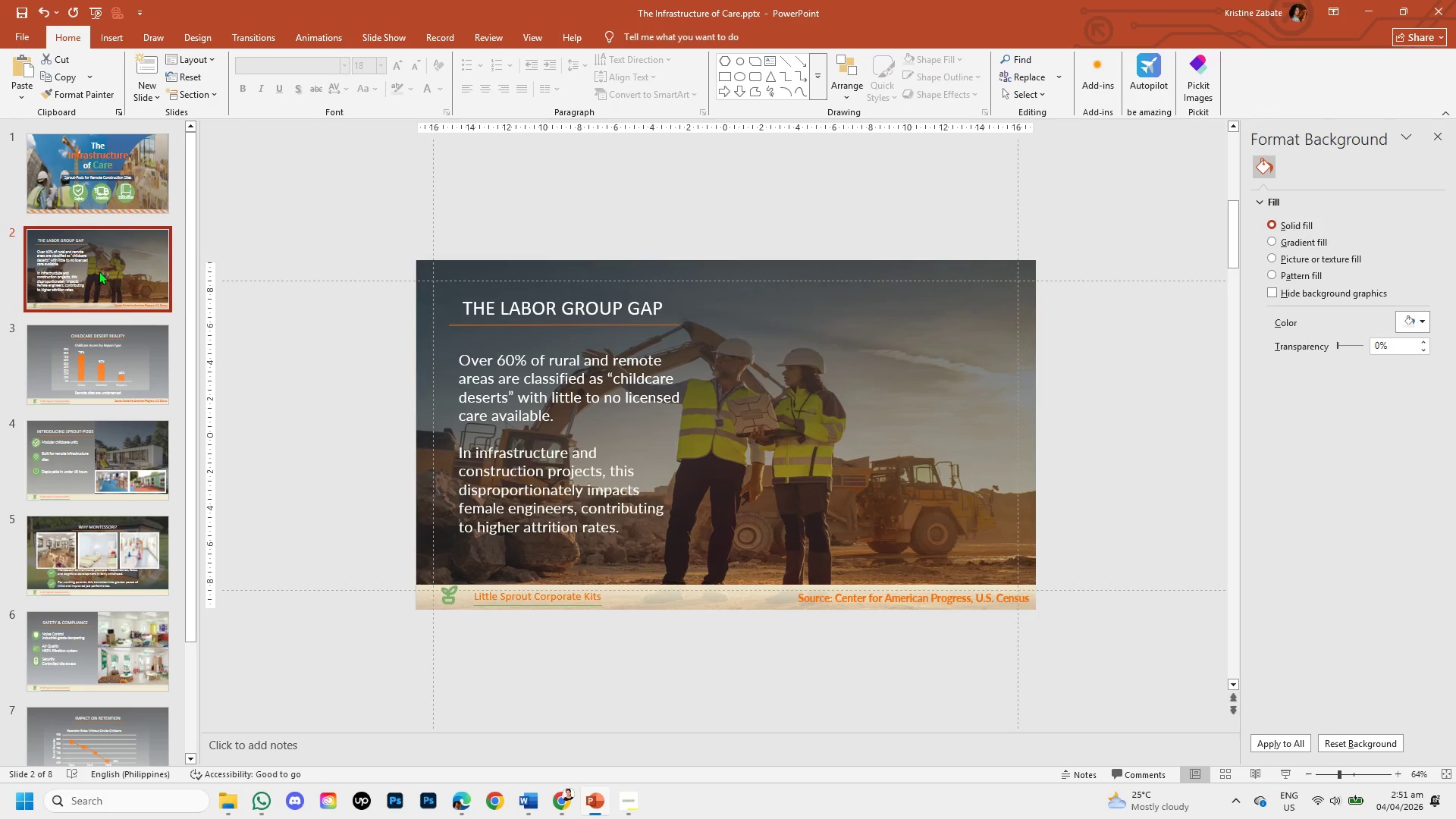 
scroll: coordinate [58, 518], scroll_direction: up, amount: 3.0
 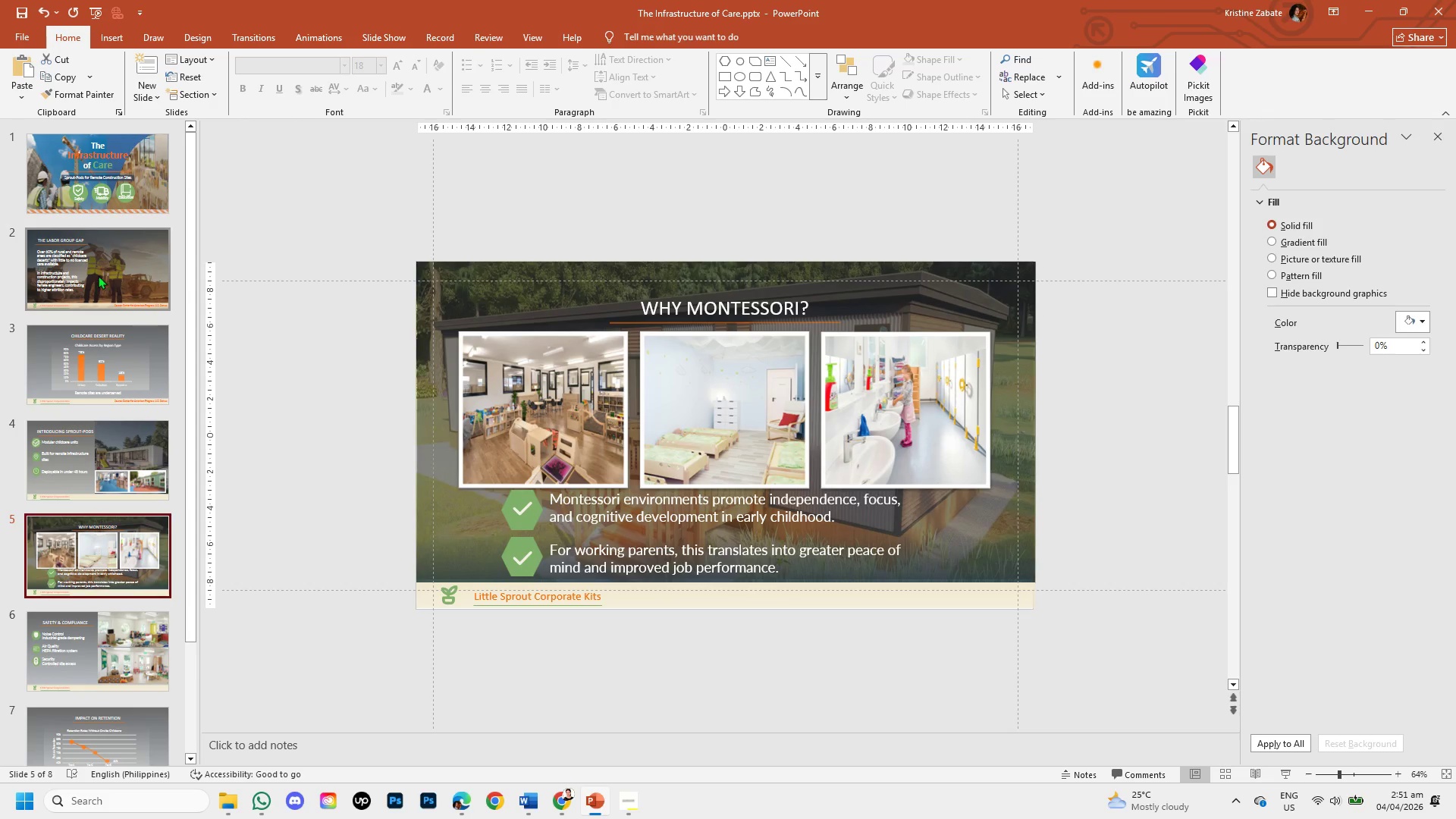 
right_click([99, 271])
 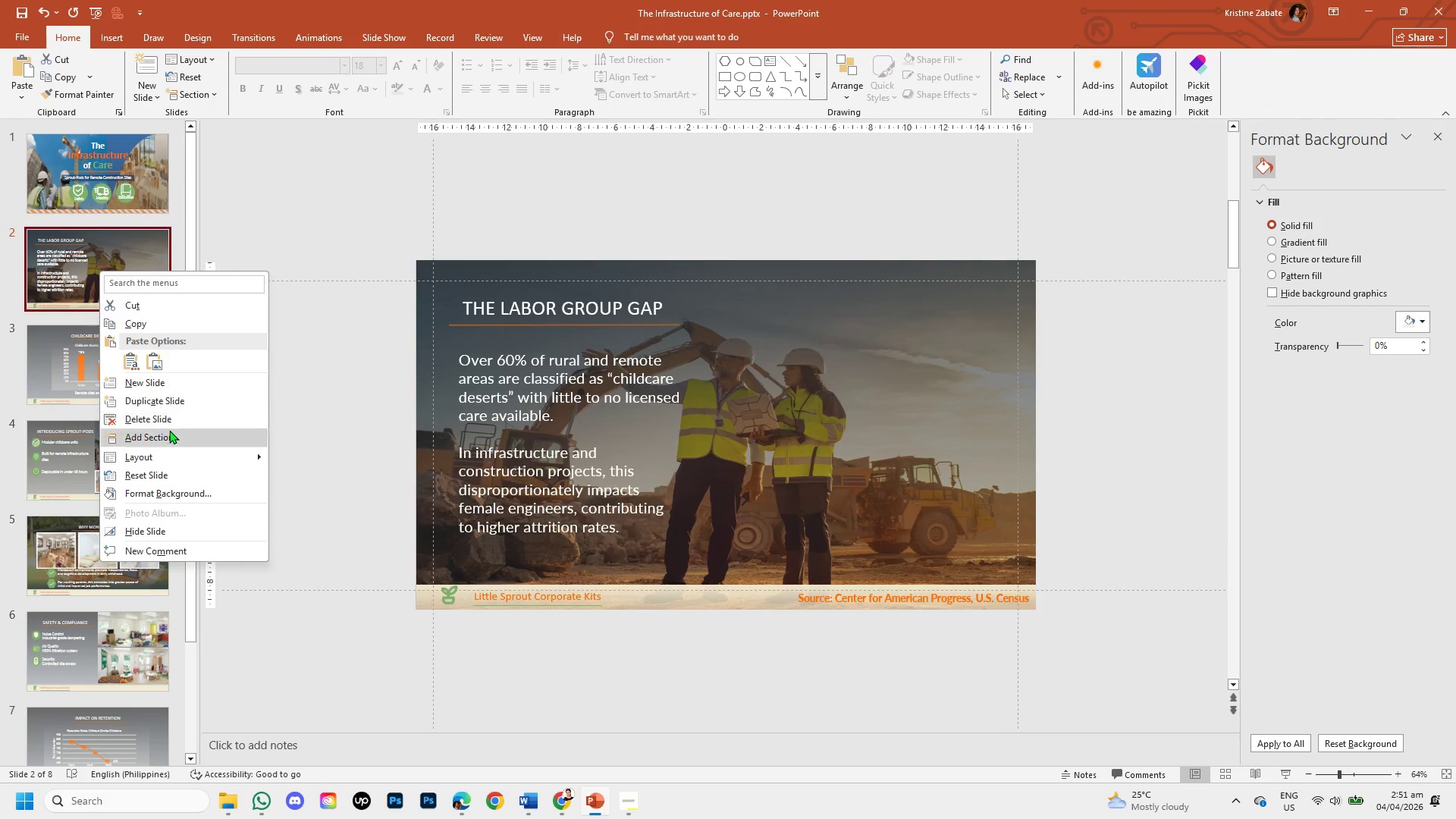 
mouse_move([169, 445])
 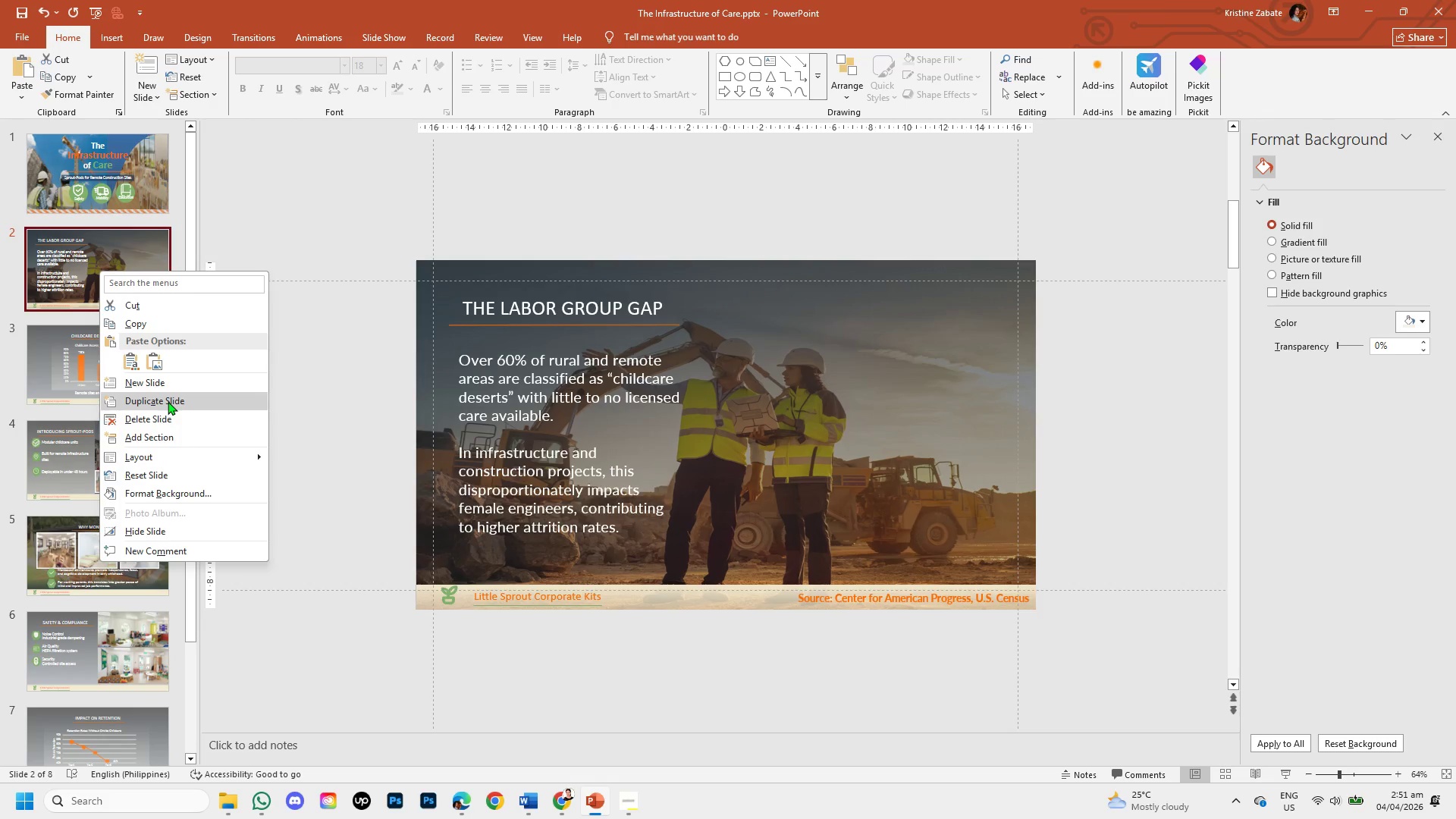 
left_click([168, 401])
 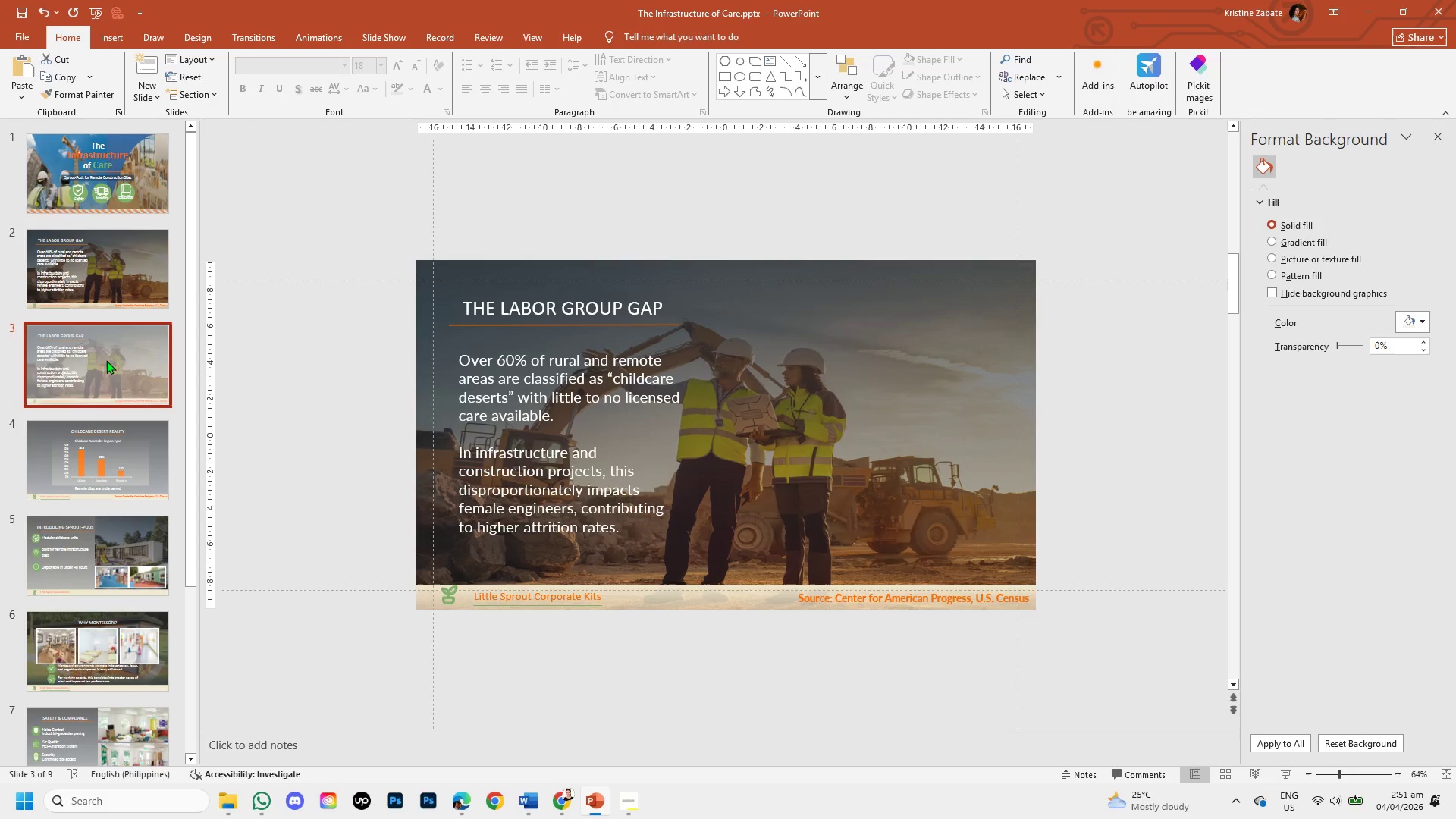 
left_click_drag(start_coordinate=[106, 360], to_coordinate=[98, 704])
 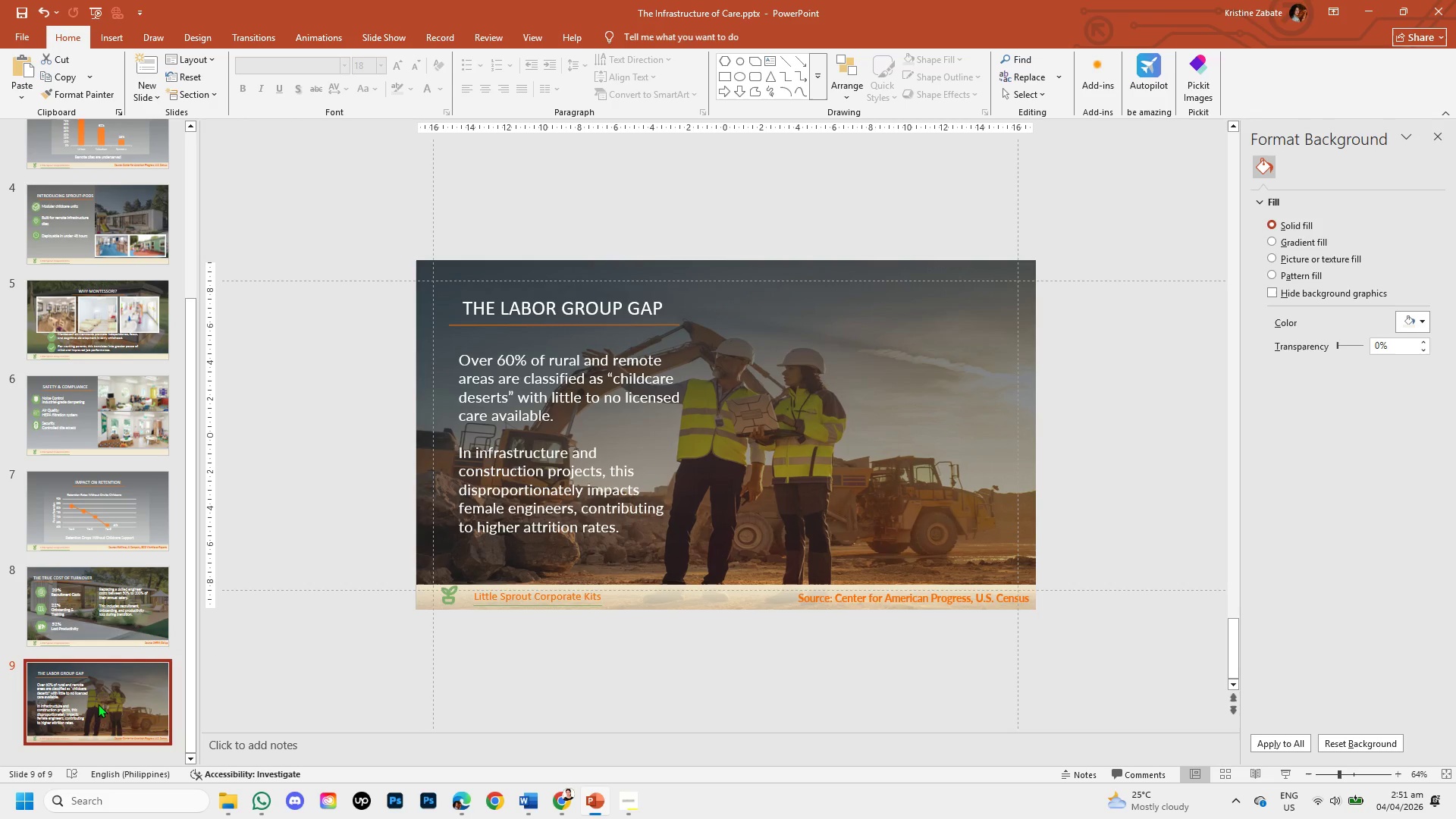 
wait(8.34)
 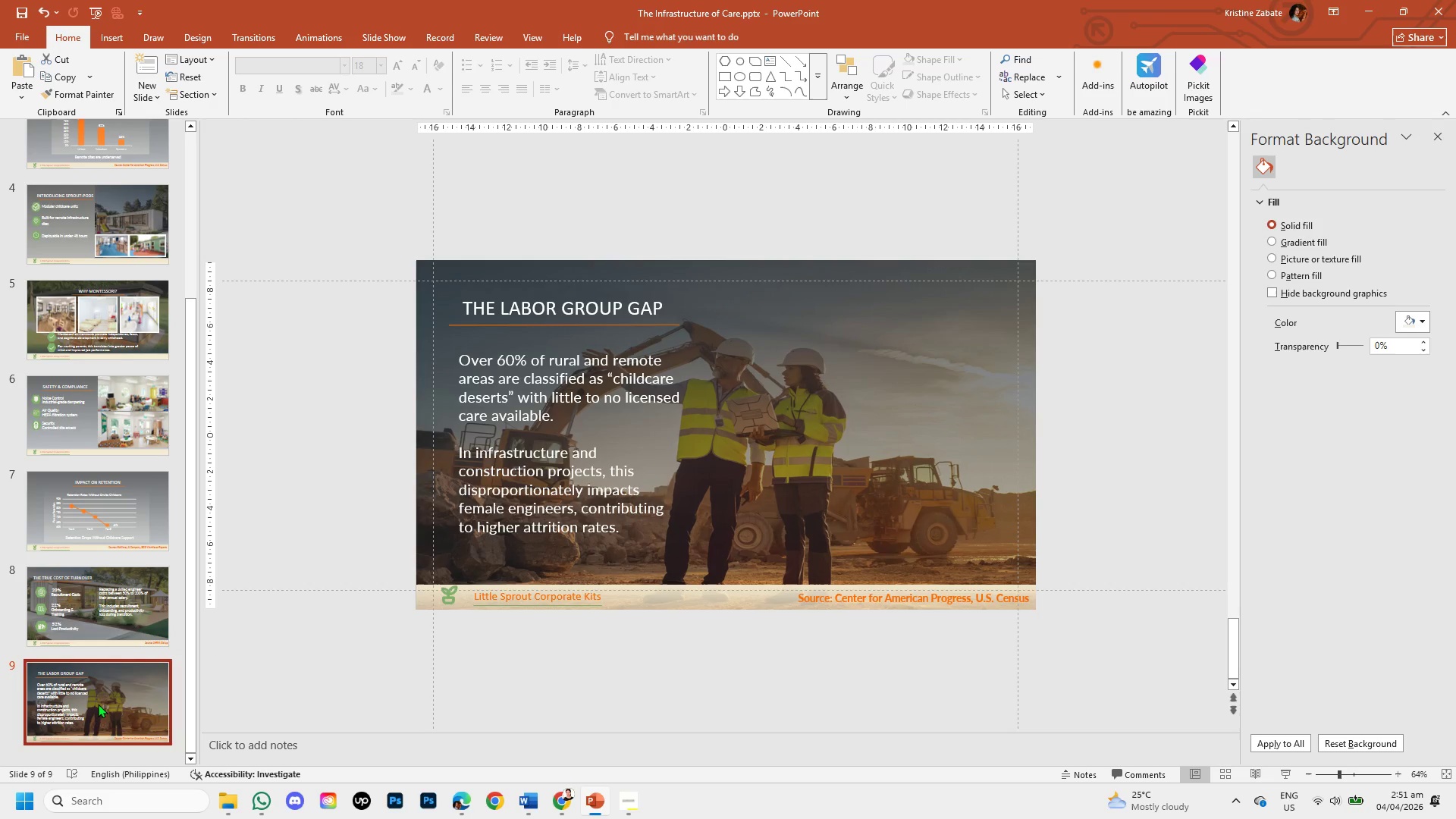 
mouse_move([82, 715])
 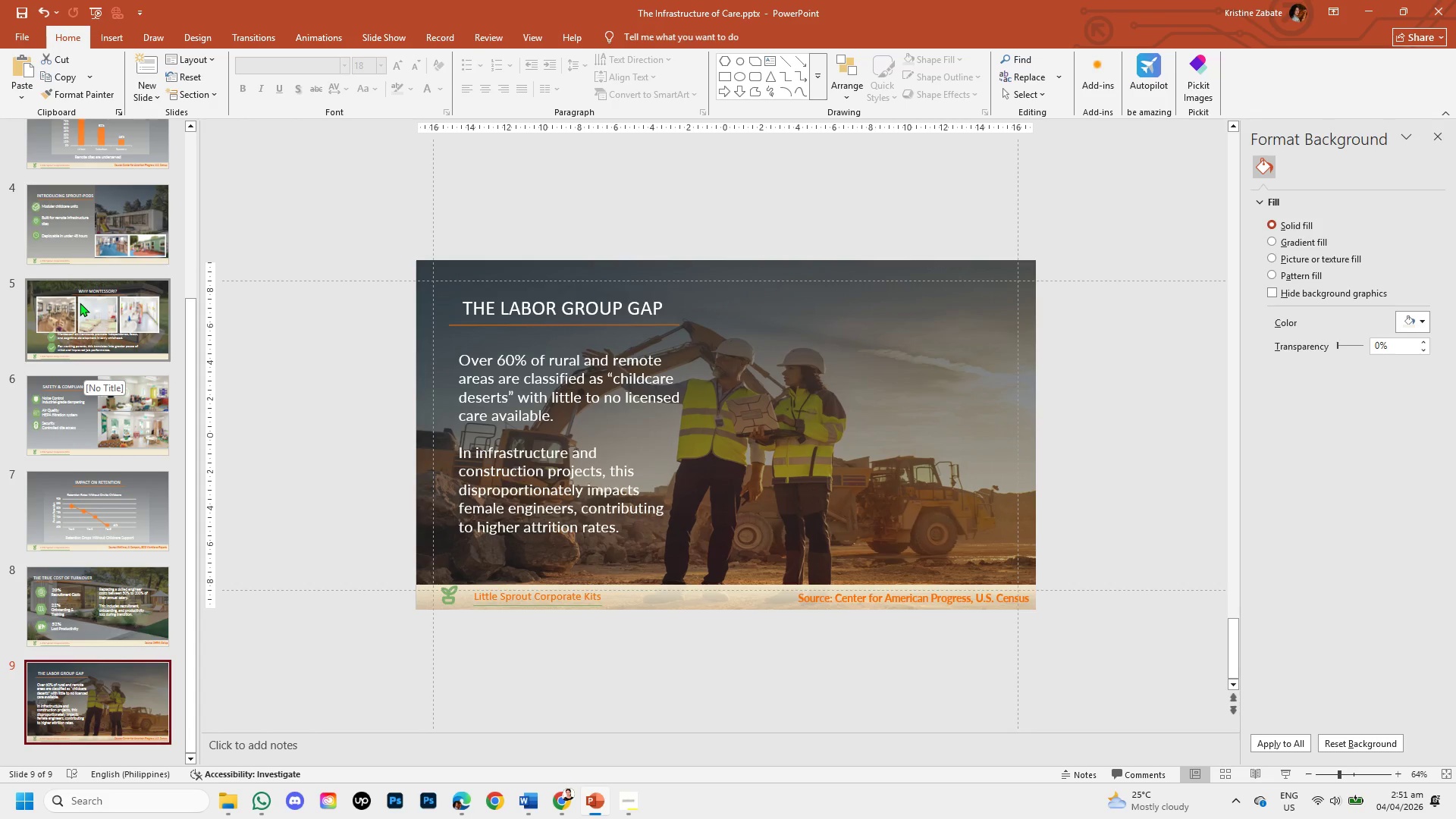 
left_click([80, 303])
 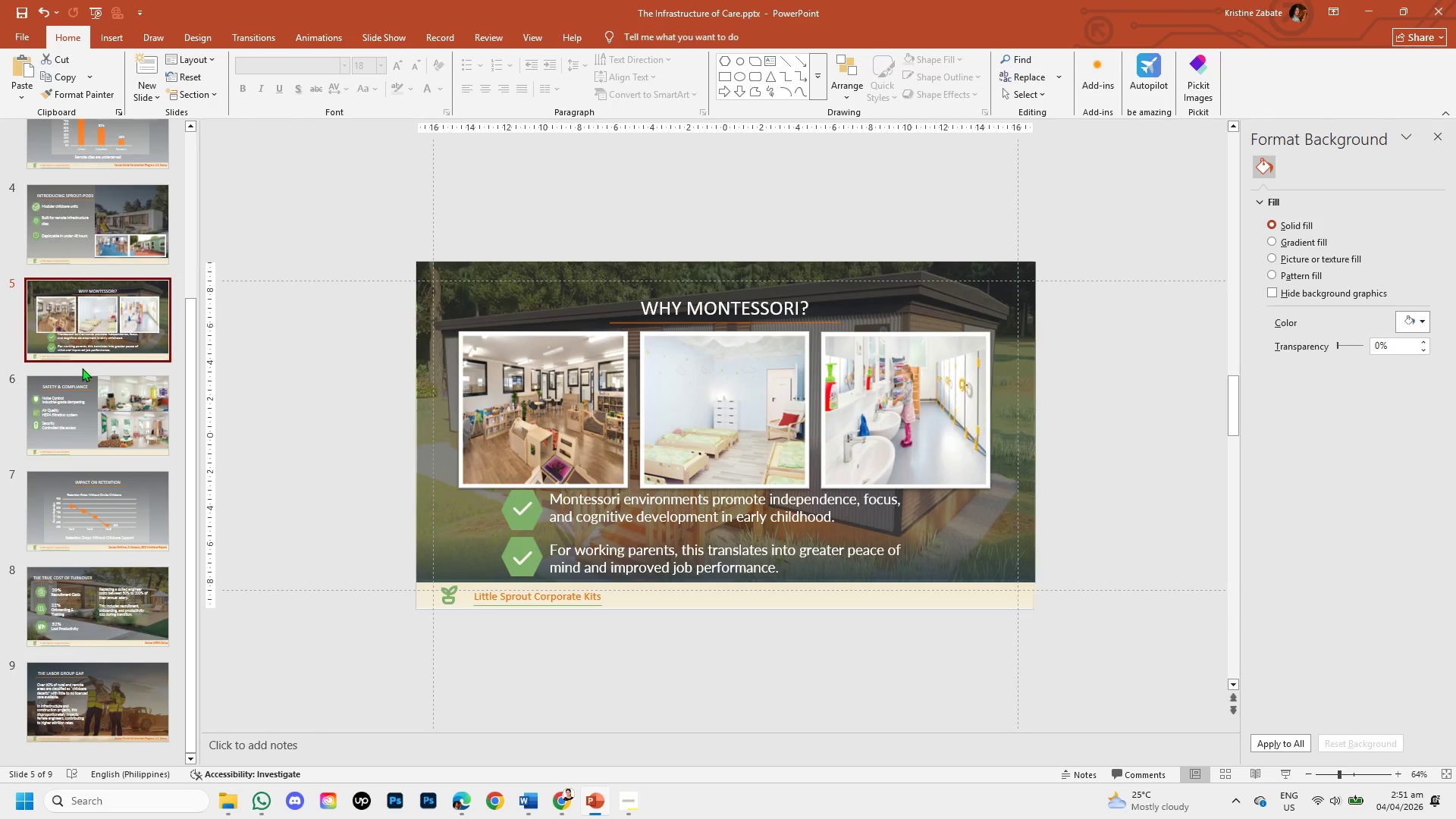 
left_click([79, 407])
 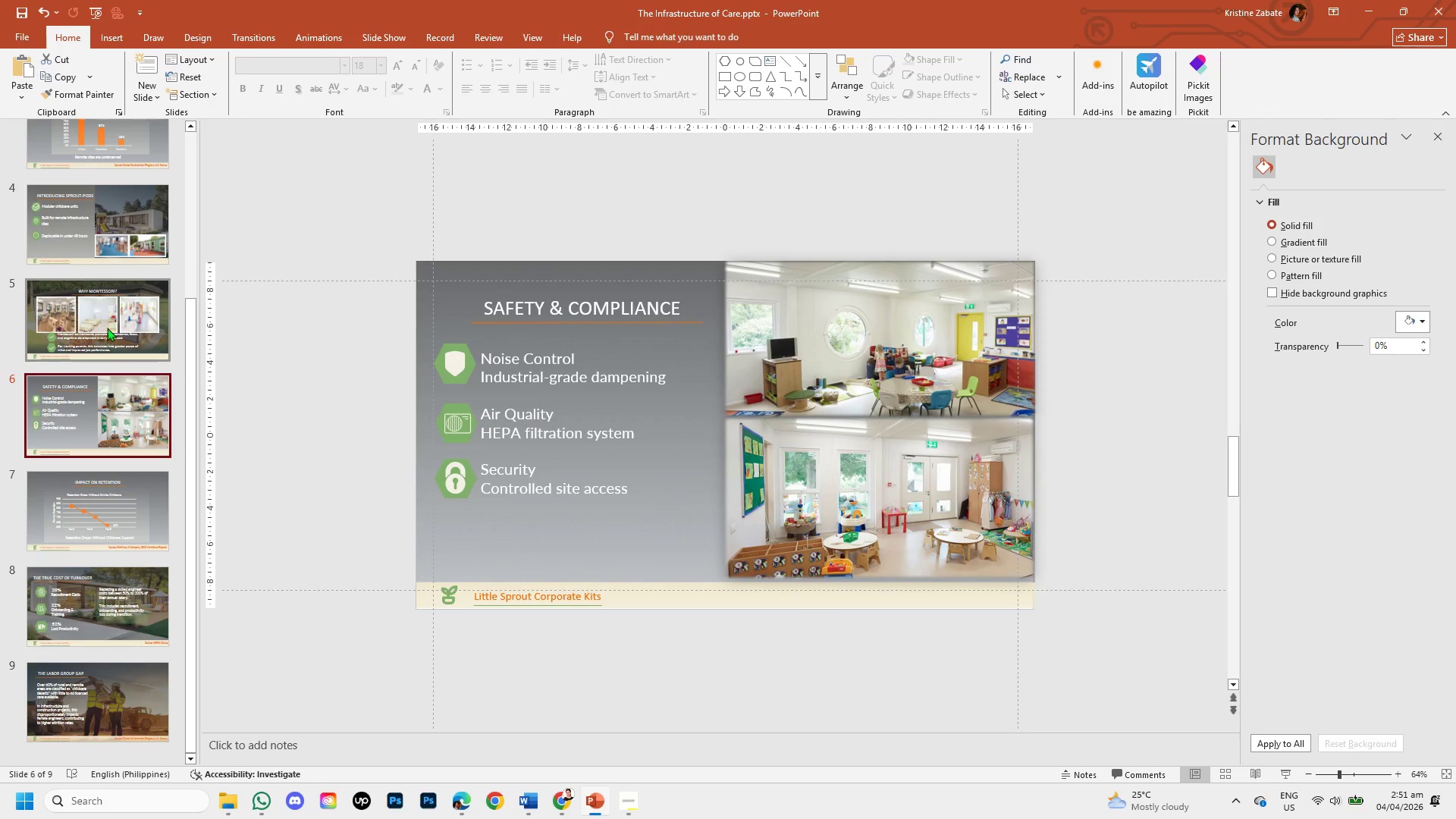 
left_click([104, 316])
 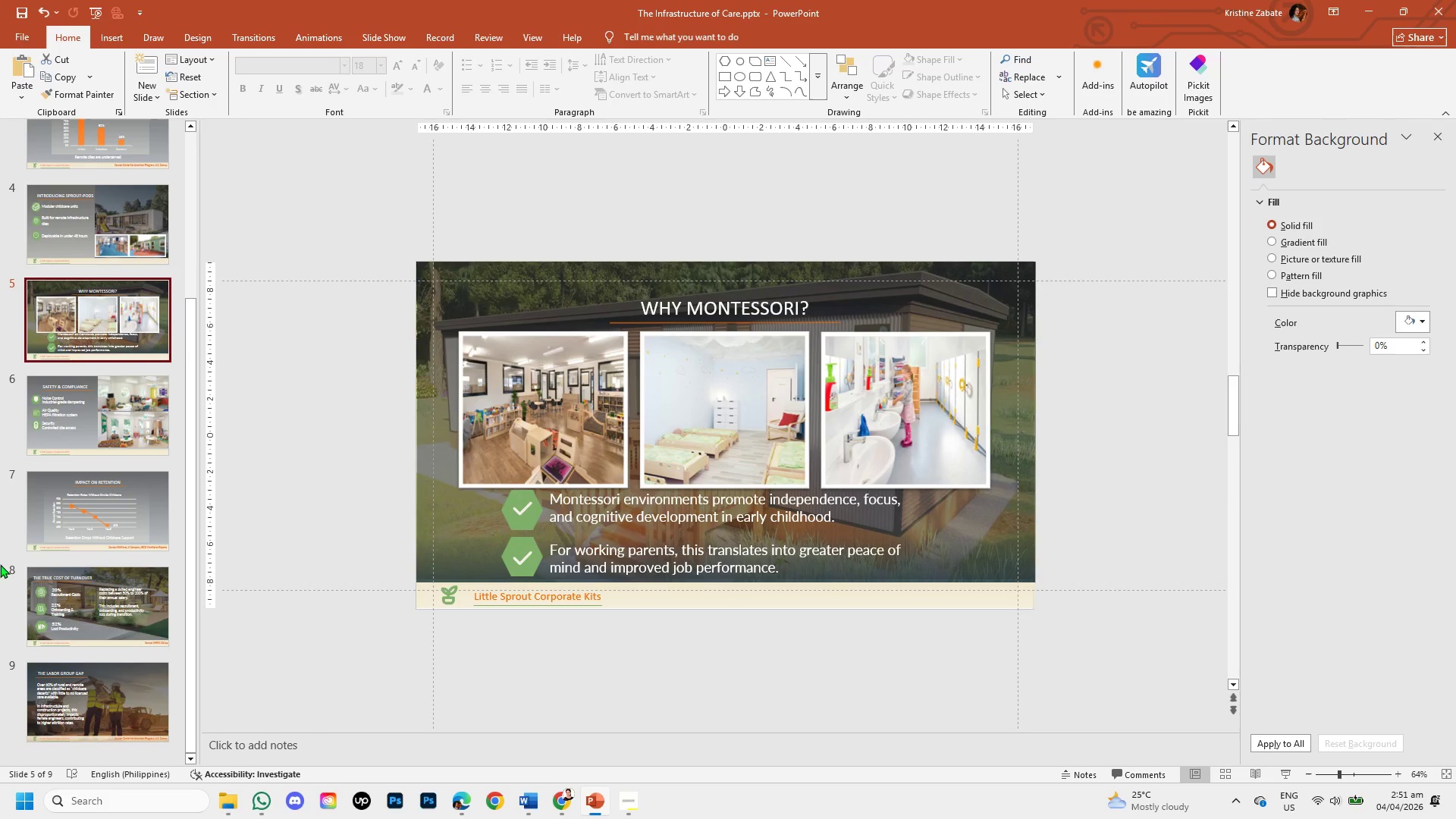 
wait(5.42)
 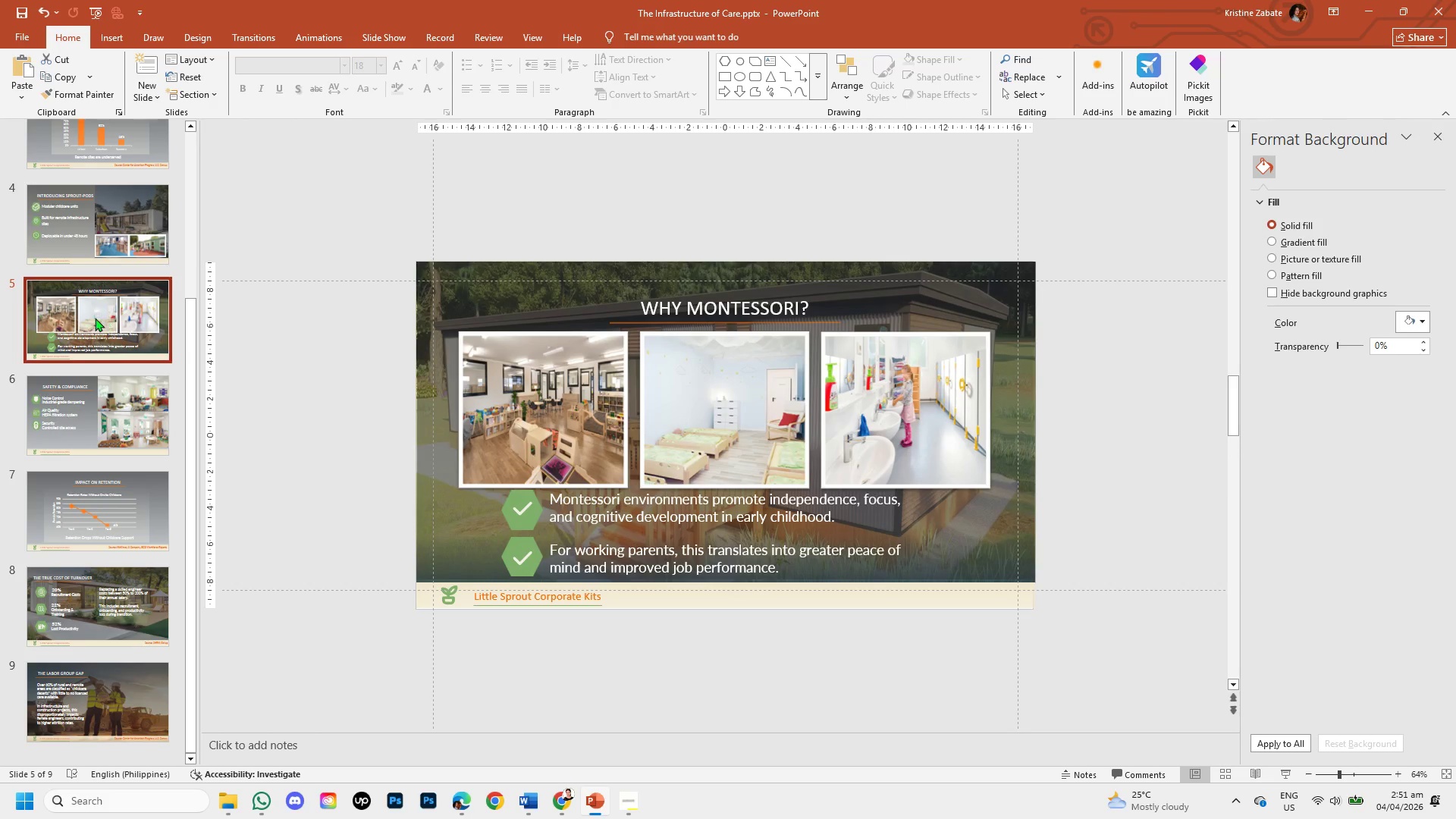 
left_click([103, 156])
 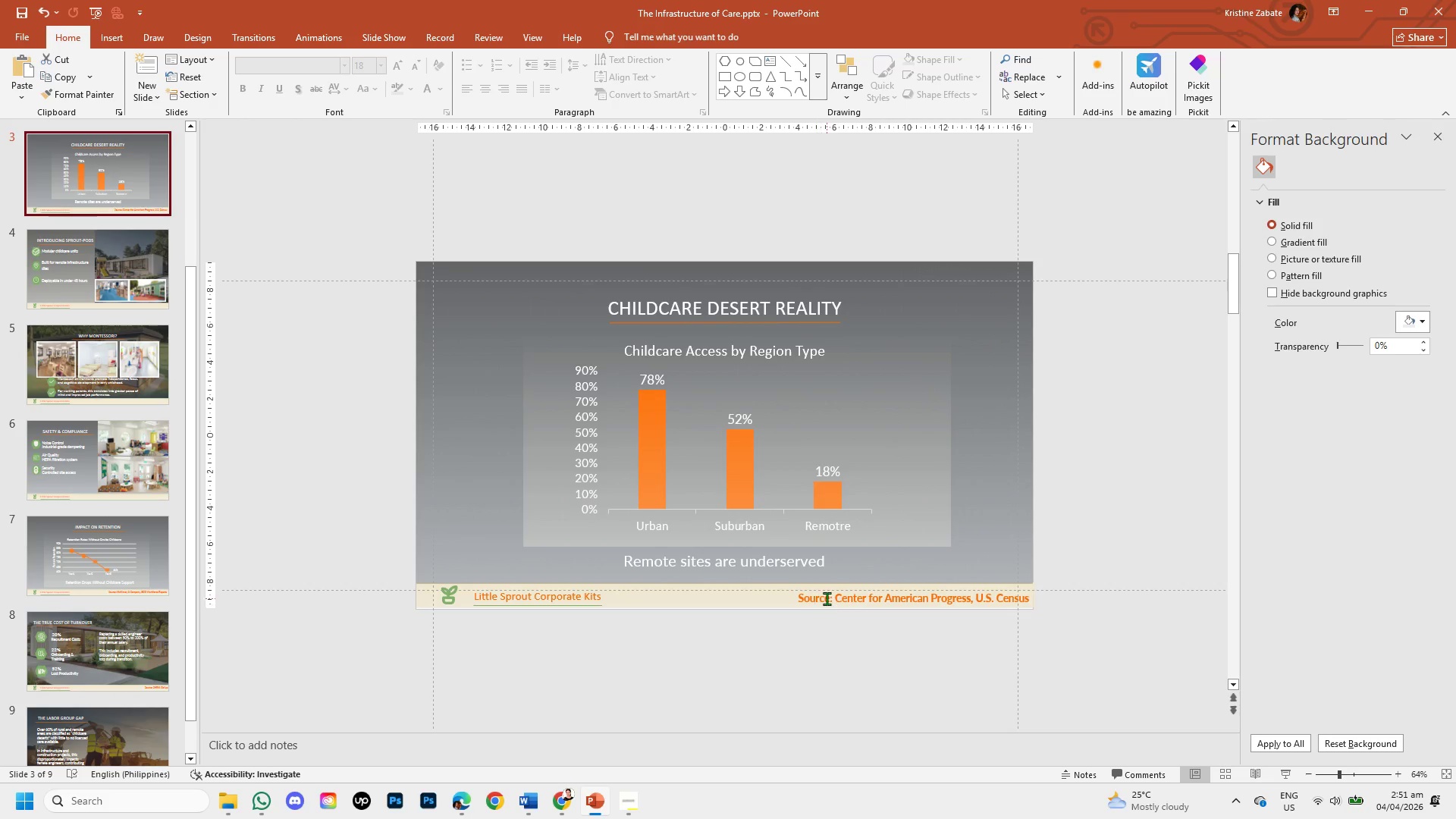 
left_click([827, 598])
 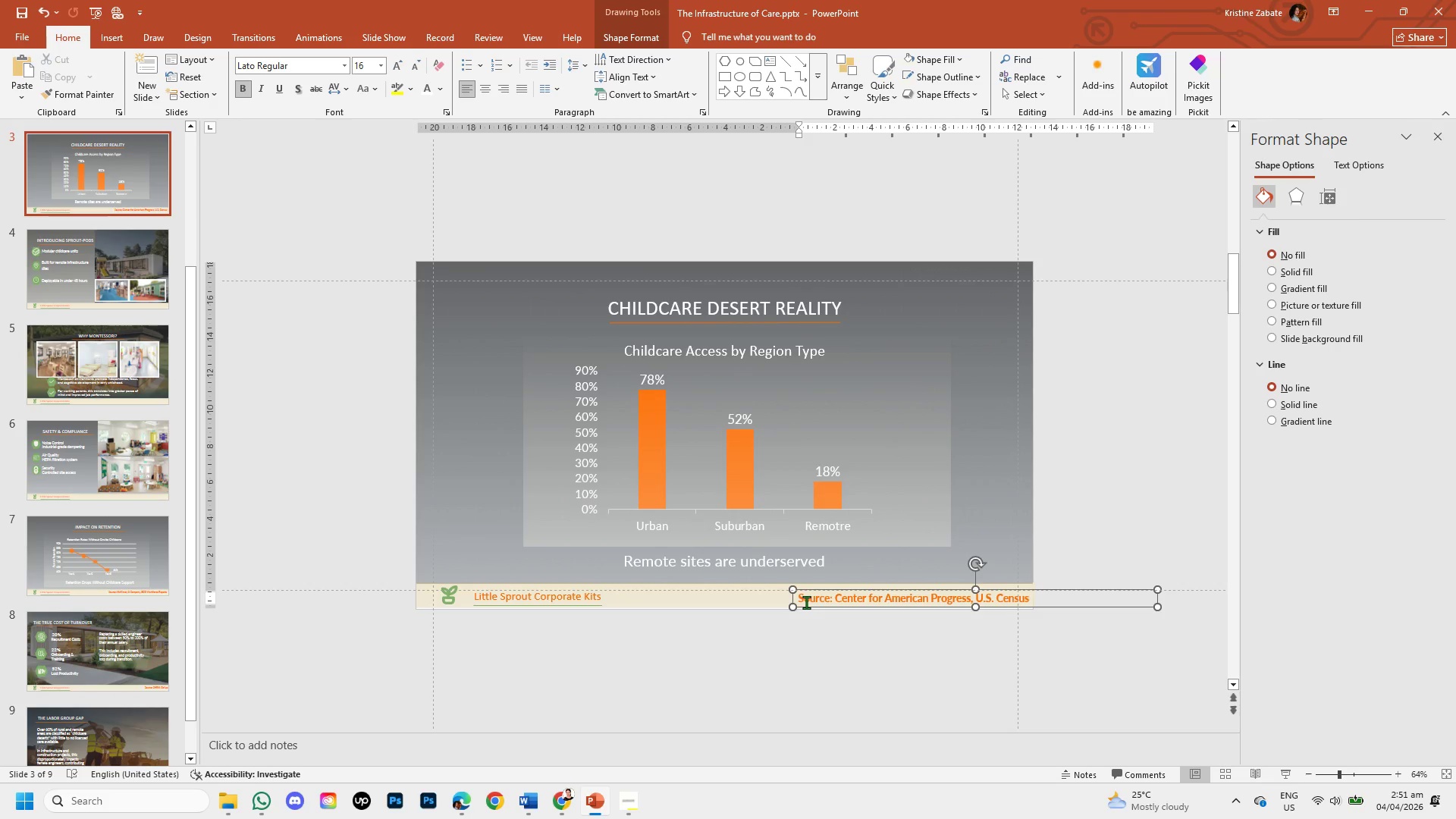 
key(Control+C)
 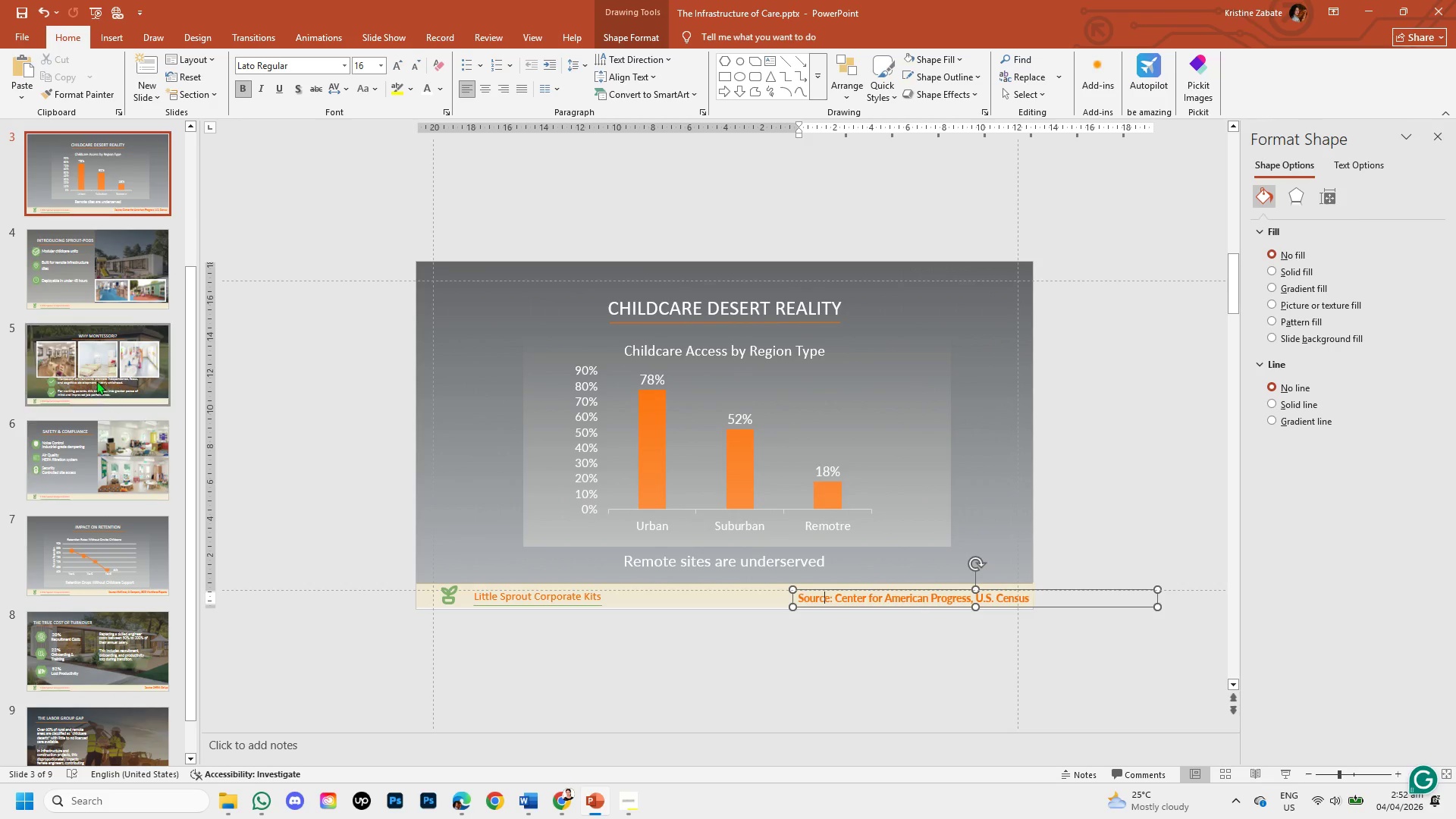 
left_click([95, 378])
 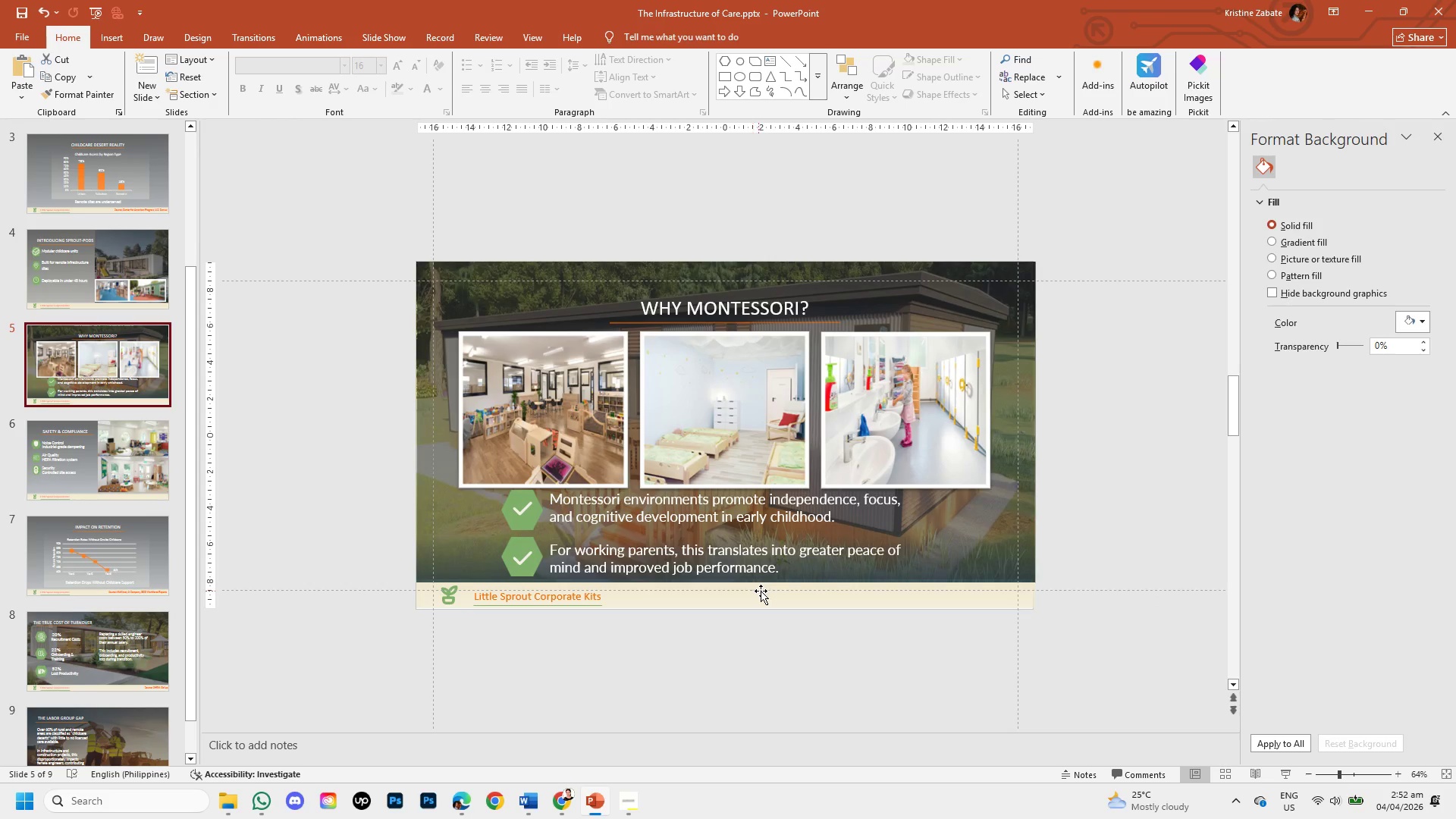 
key(Control+V)
 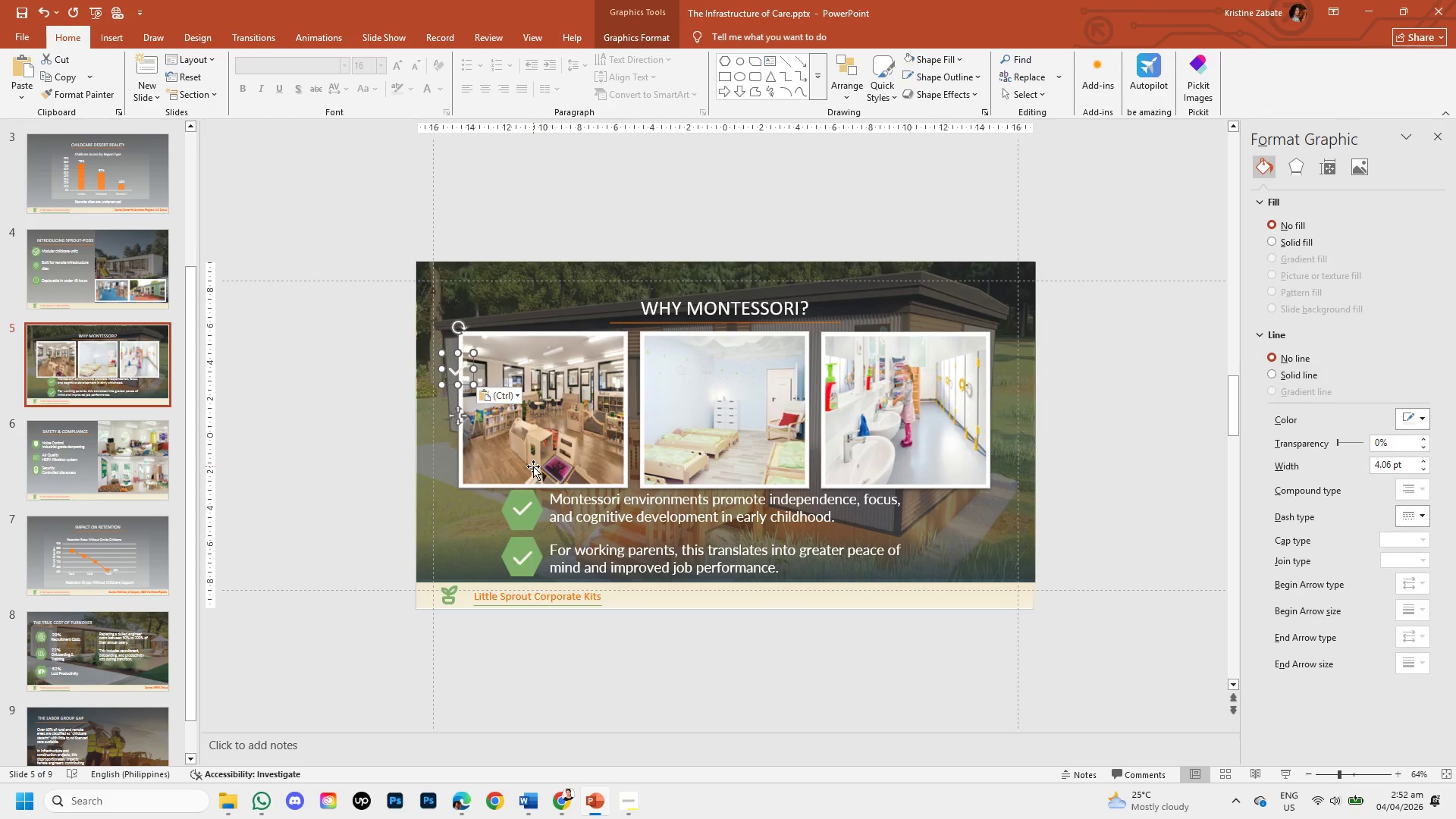 
key(Backspace)
 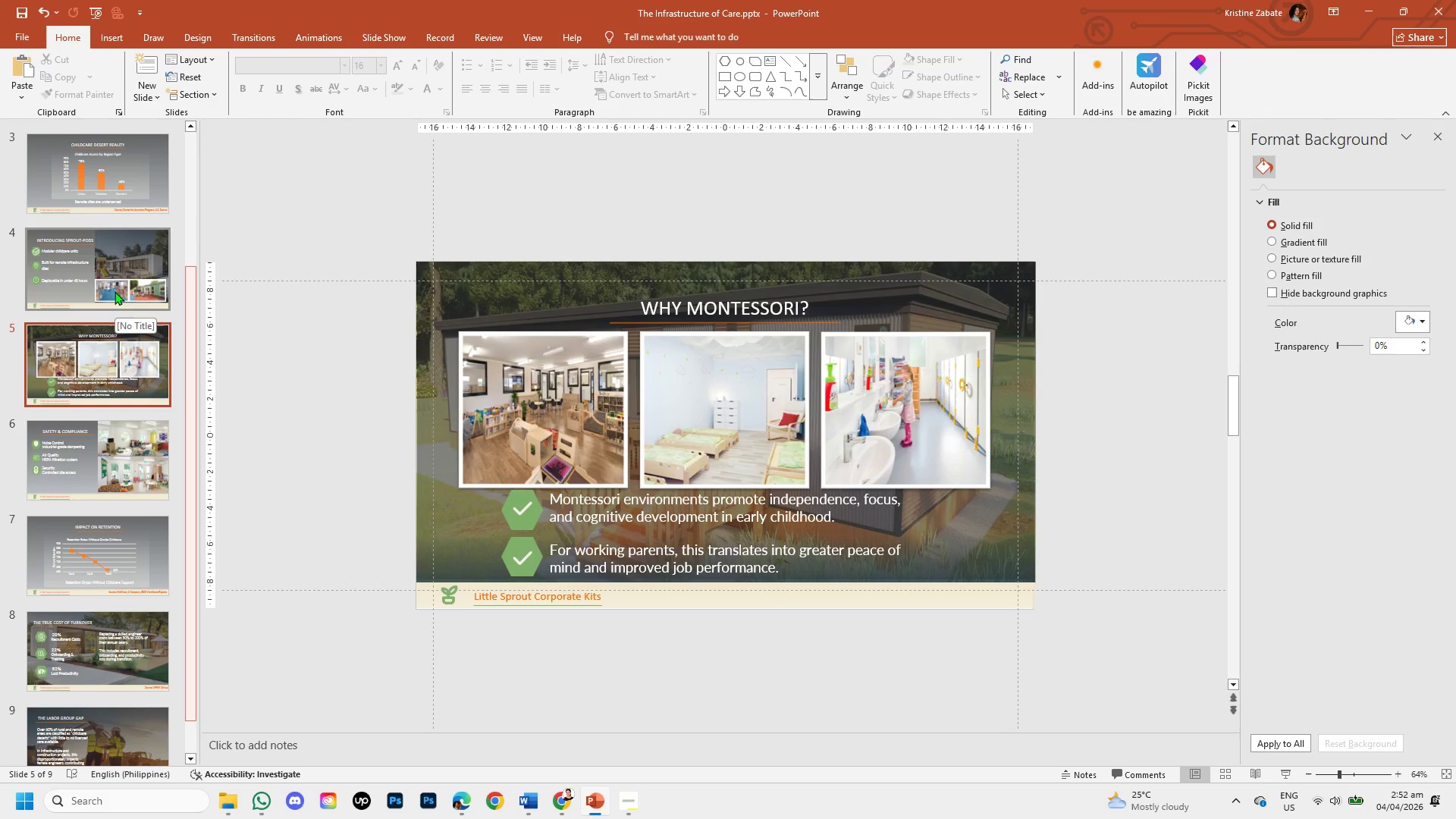 
left_click([121, 193])